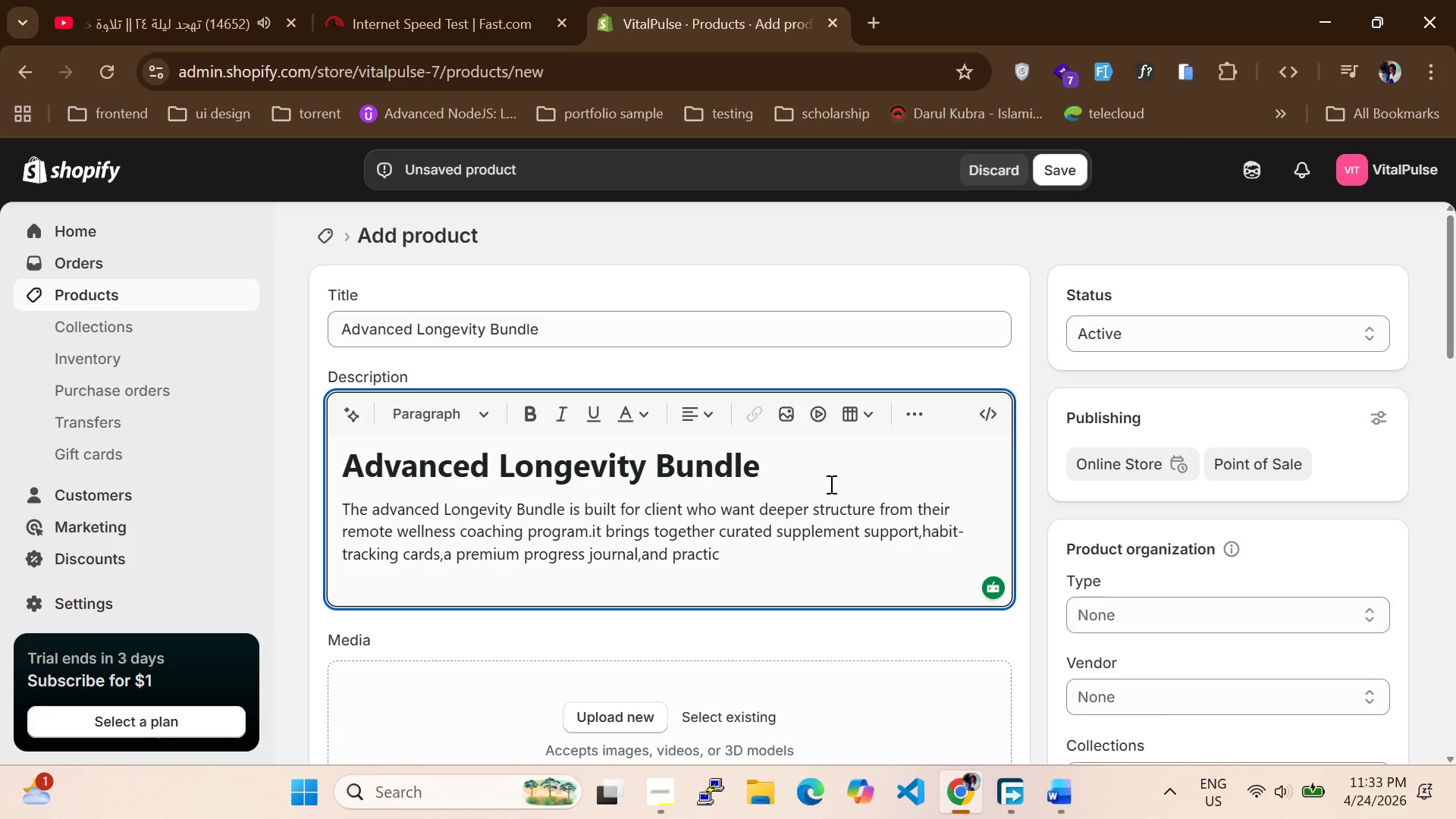 
type(al portion-control accessories that make daily follow-through easier.This Kit helps translate virtual coaching)
 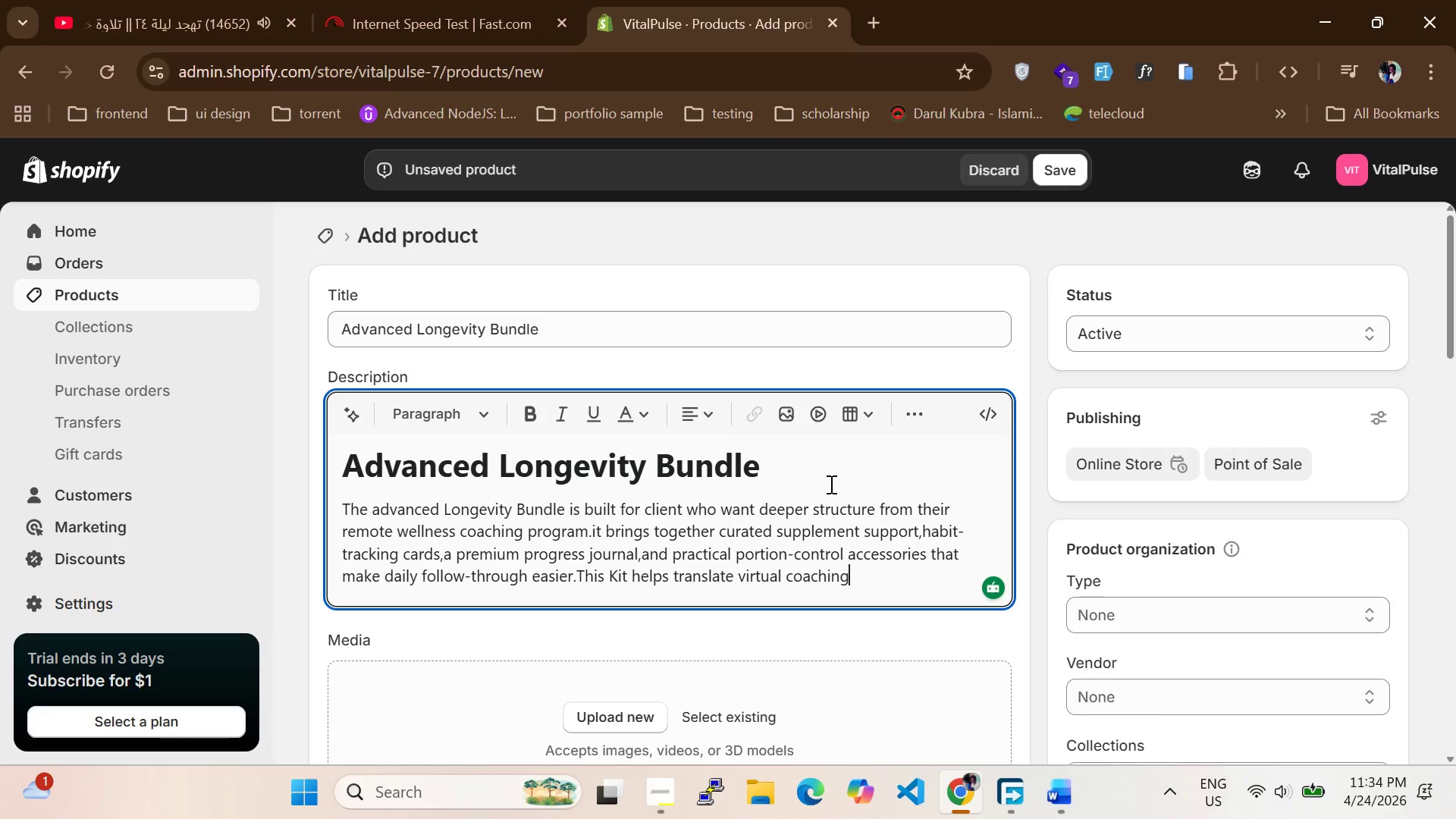 
type( recommandations into repear)
key(Backspace)
type(table home routines)
 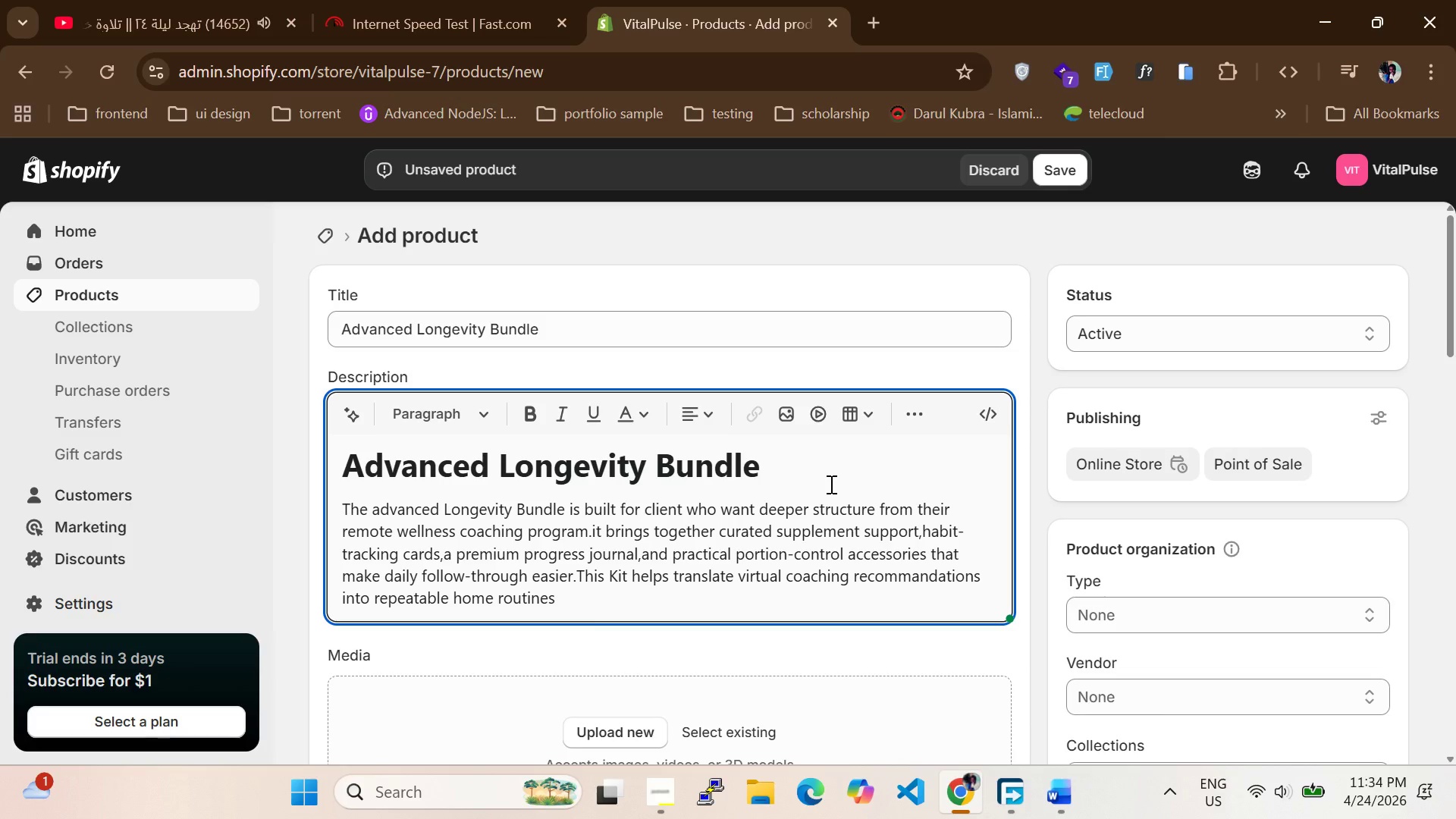 
type(,especiallyfor clietn)
key(Backspace)
key(Backspace)
type(nt)
 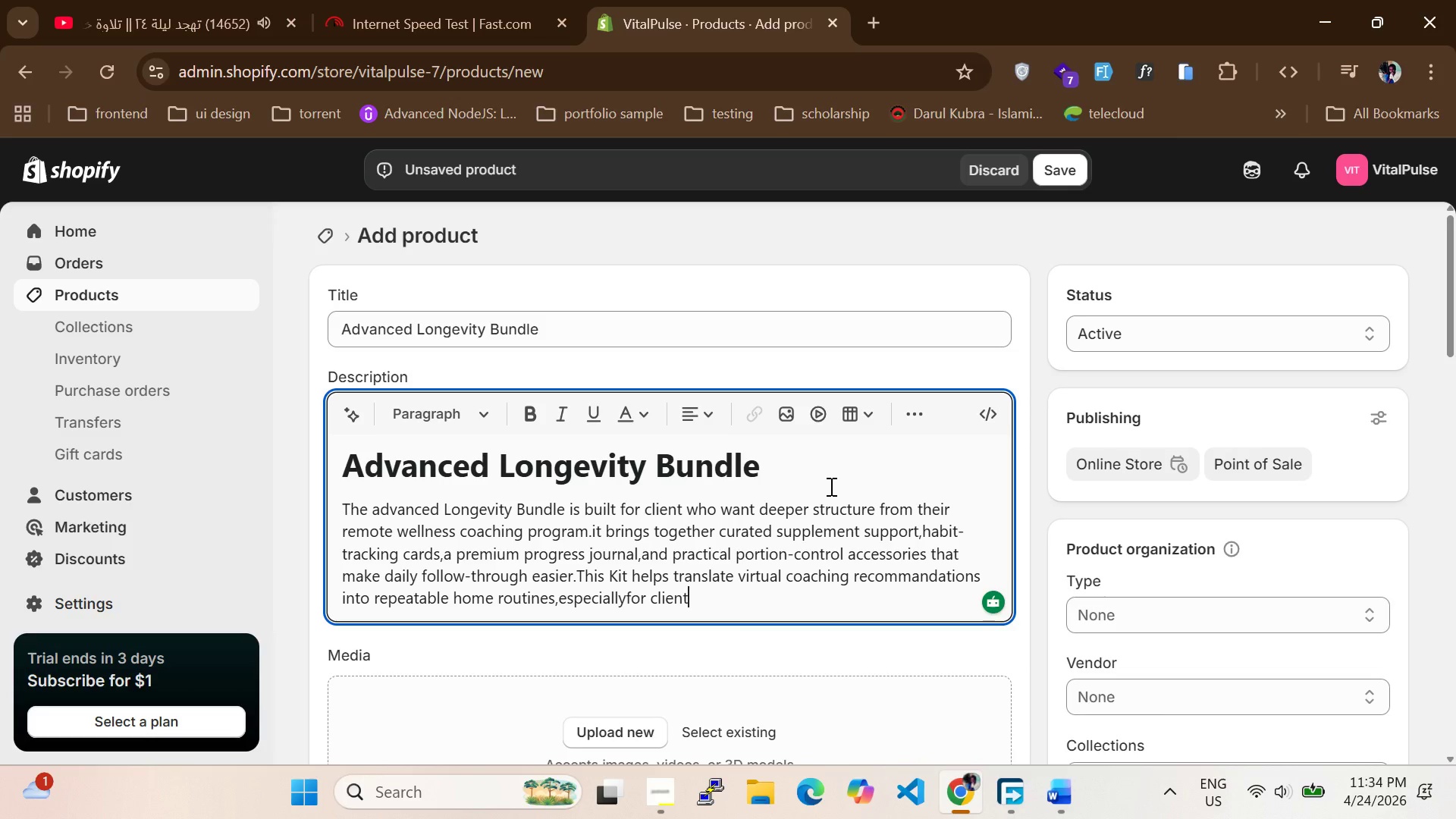 
wait(7.47)
 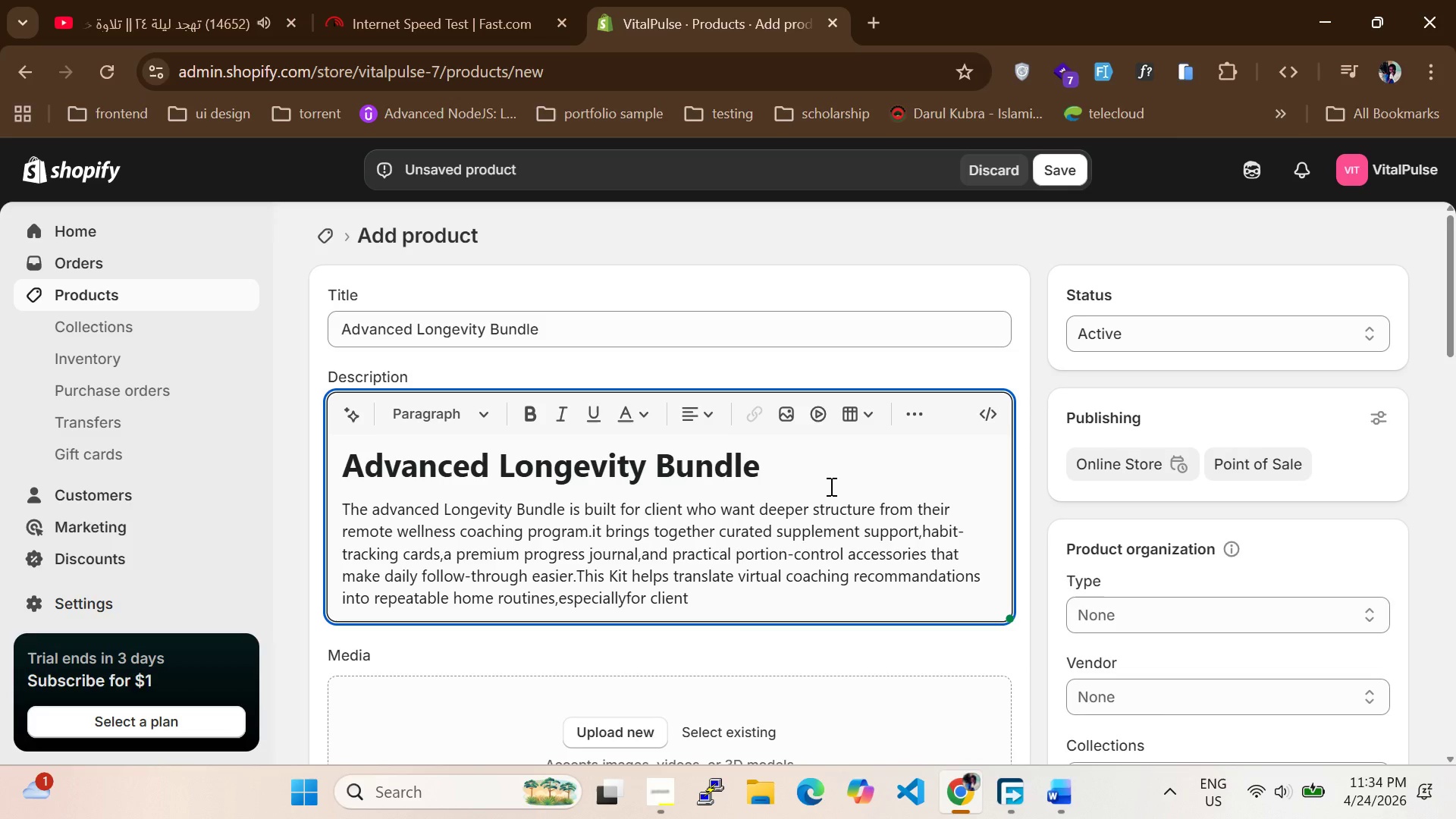 
key(ArrowLeft)
 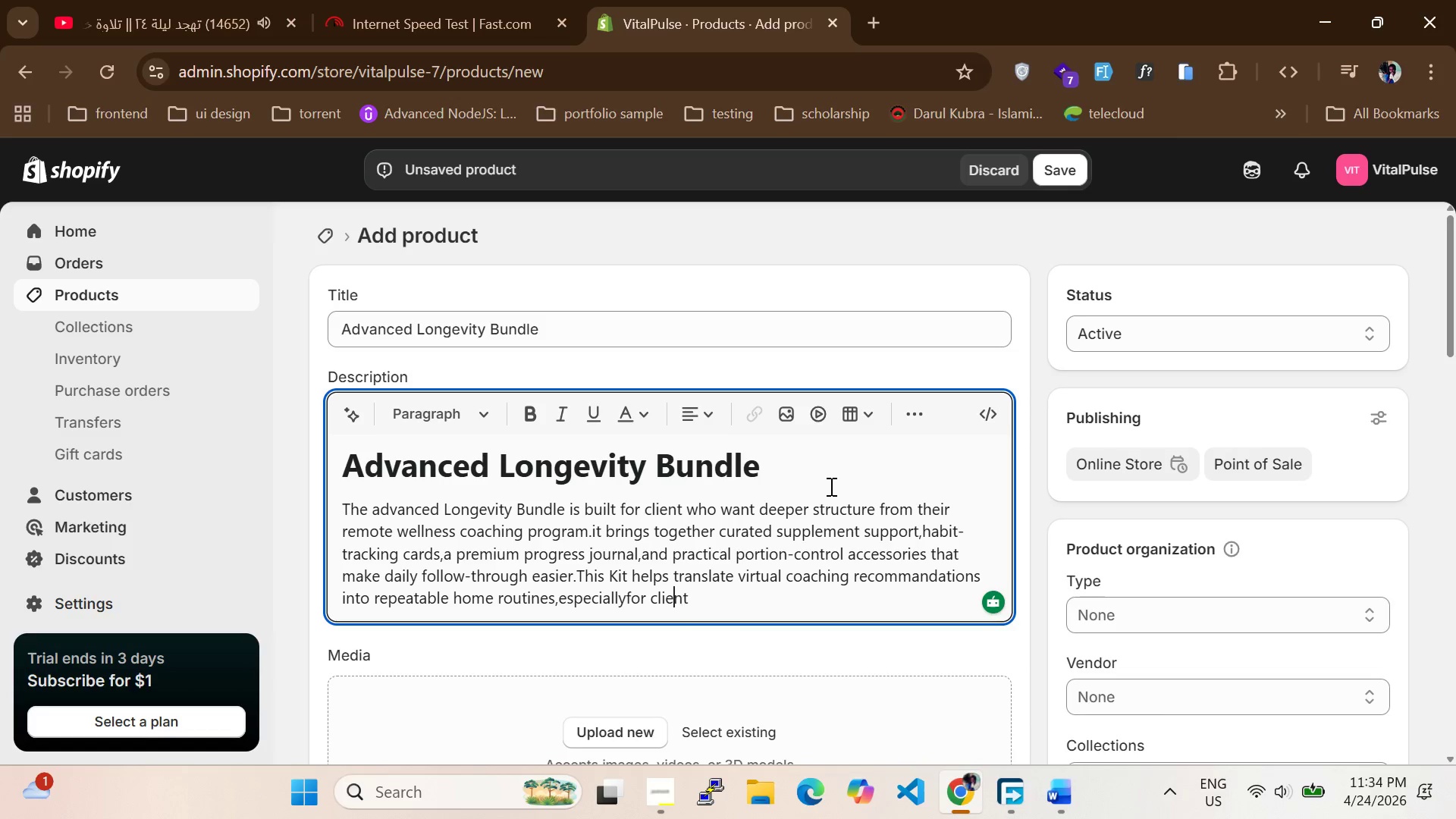 
key(ArrowLeft)
 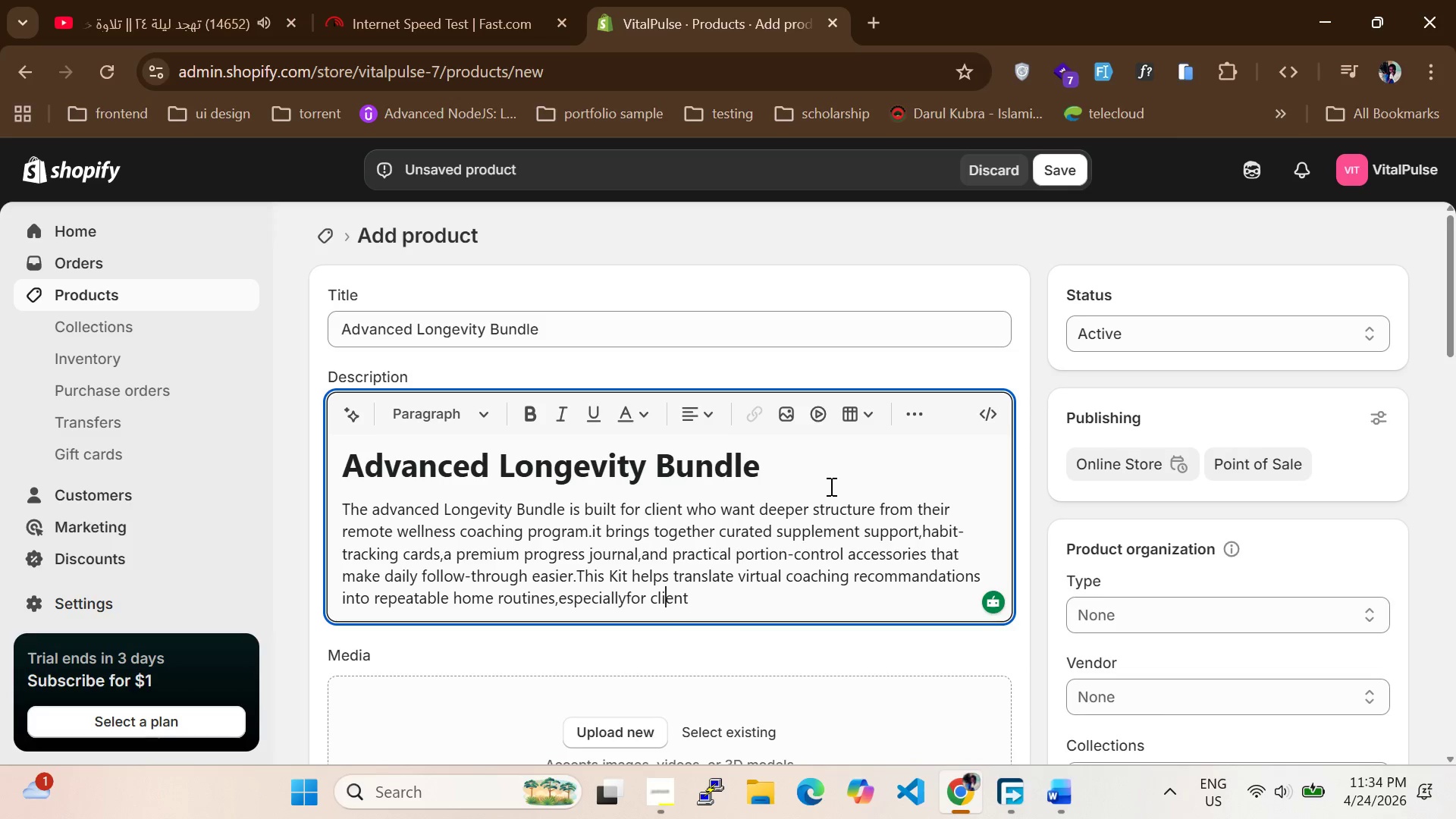 
key(ArrowLeft)
 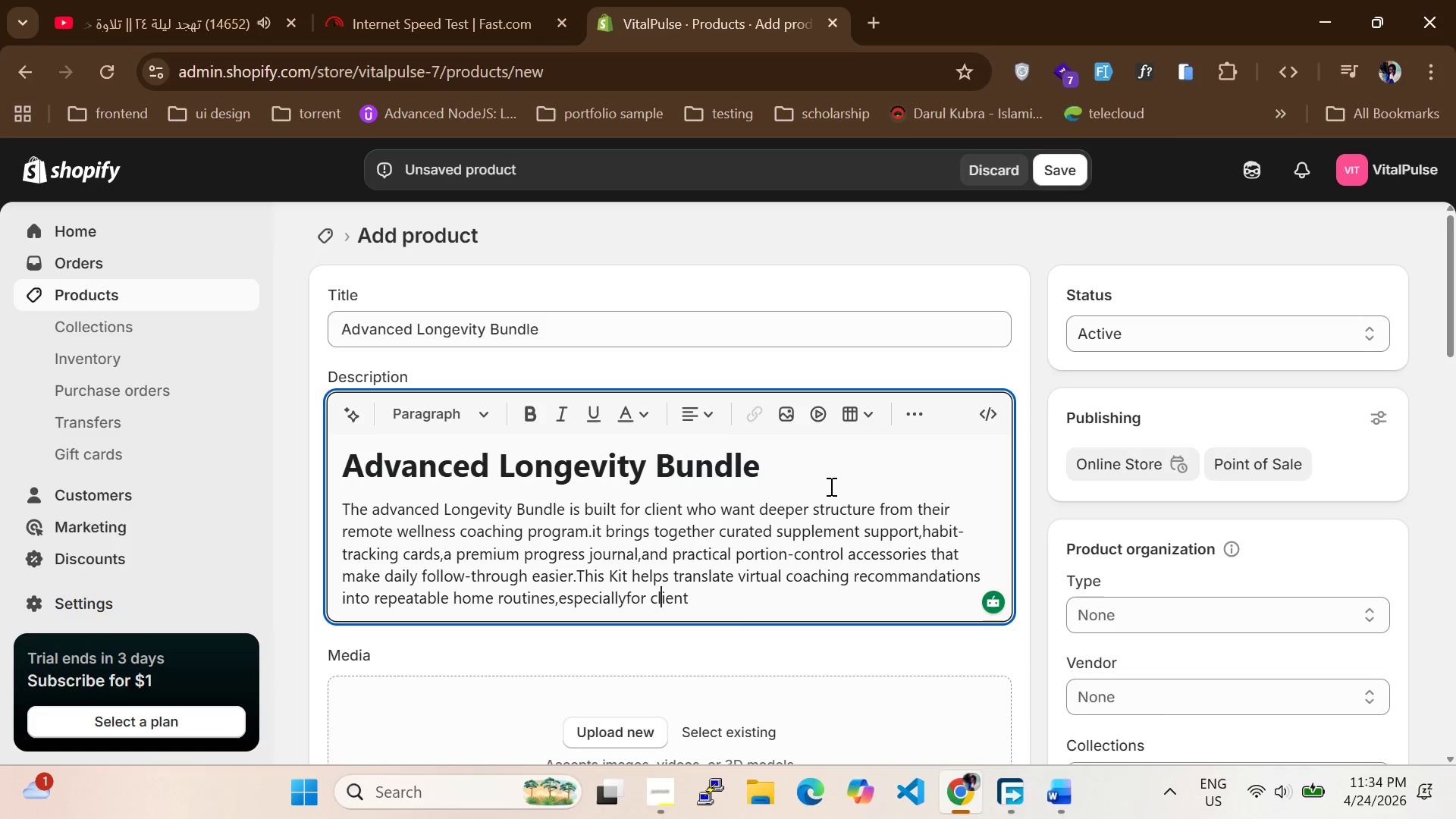 
key(ArrowLeft)
 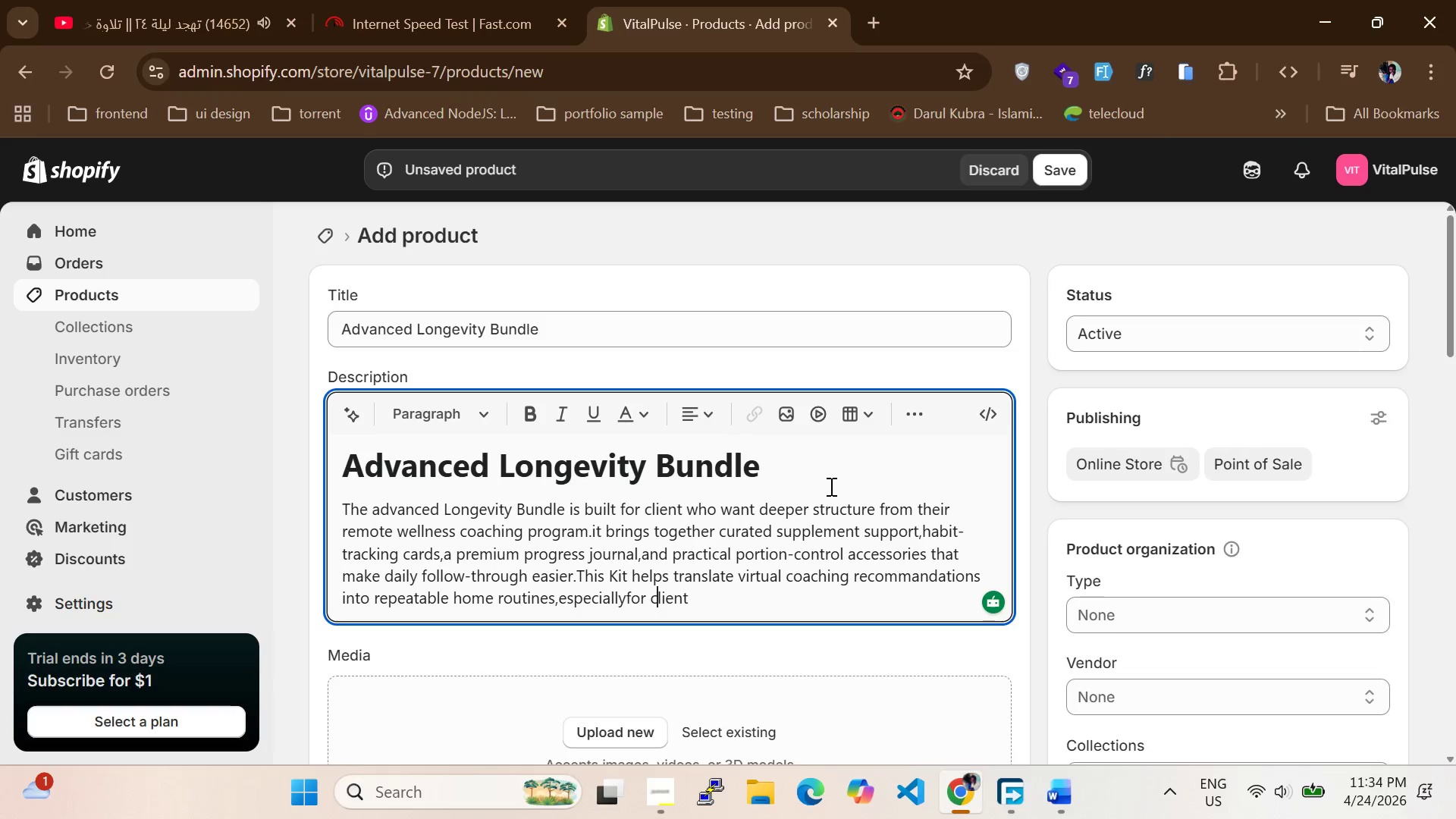 
key(ArrowLeft)
 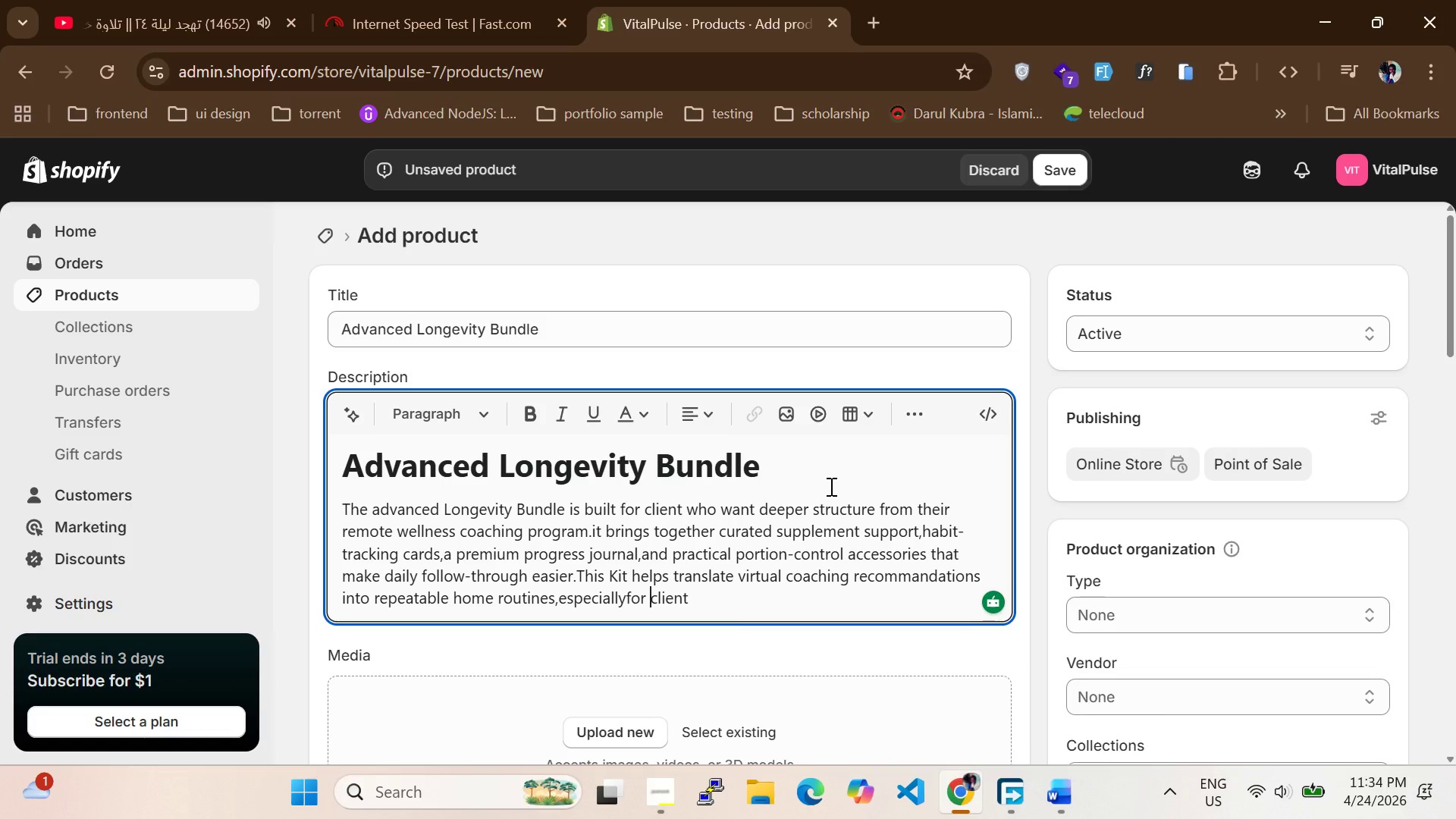 
key(ArrowLeft)
 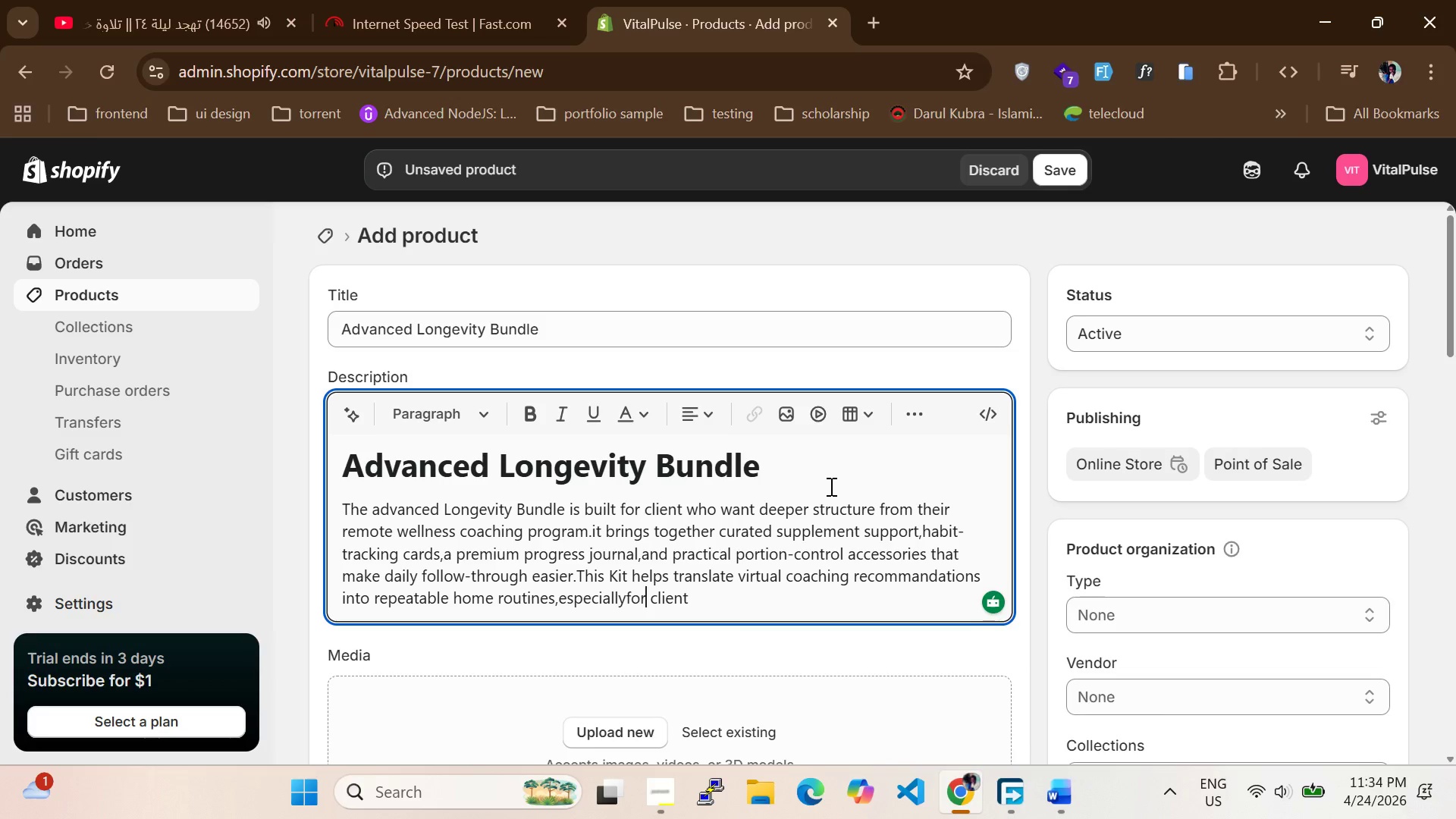 
key(ArrowLeft)
 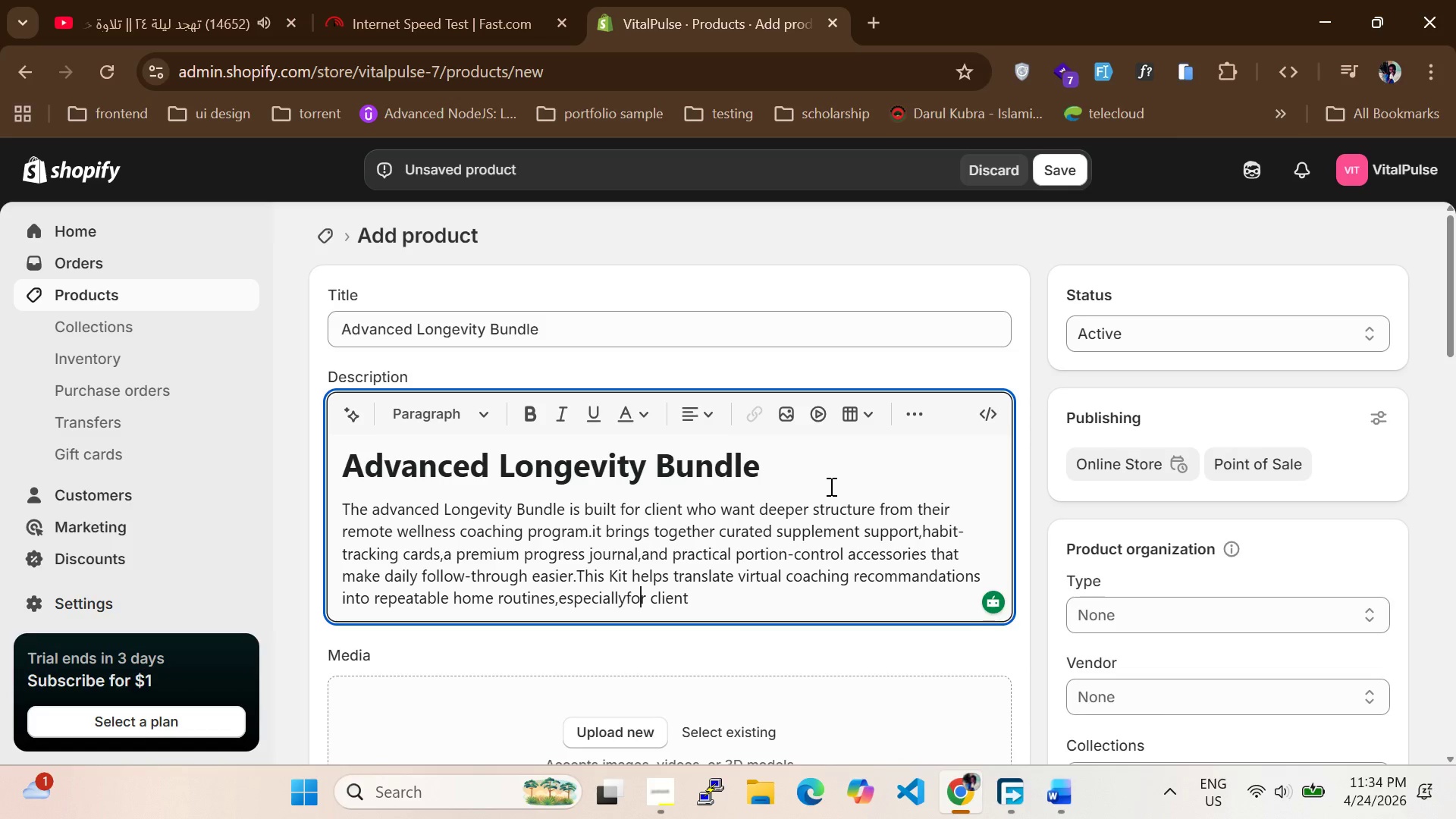 
key(ArrowLeft)
 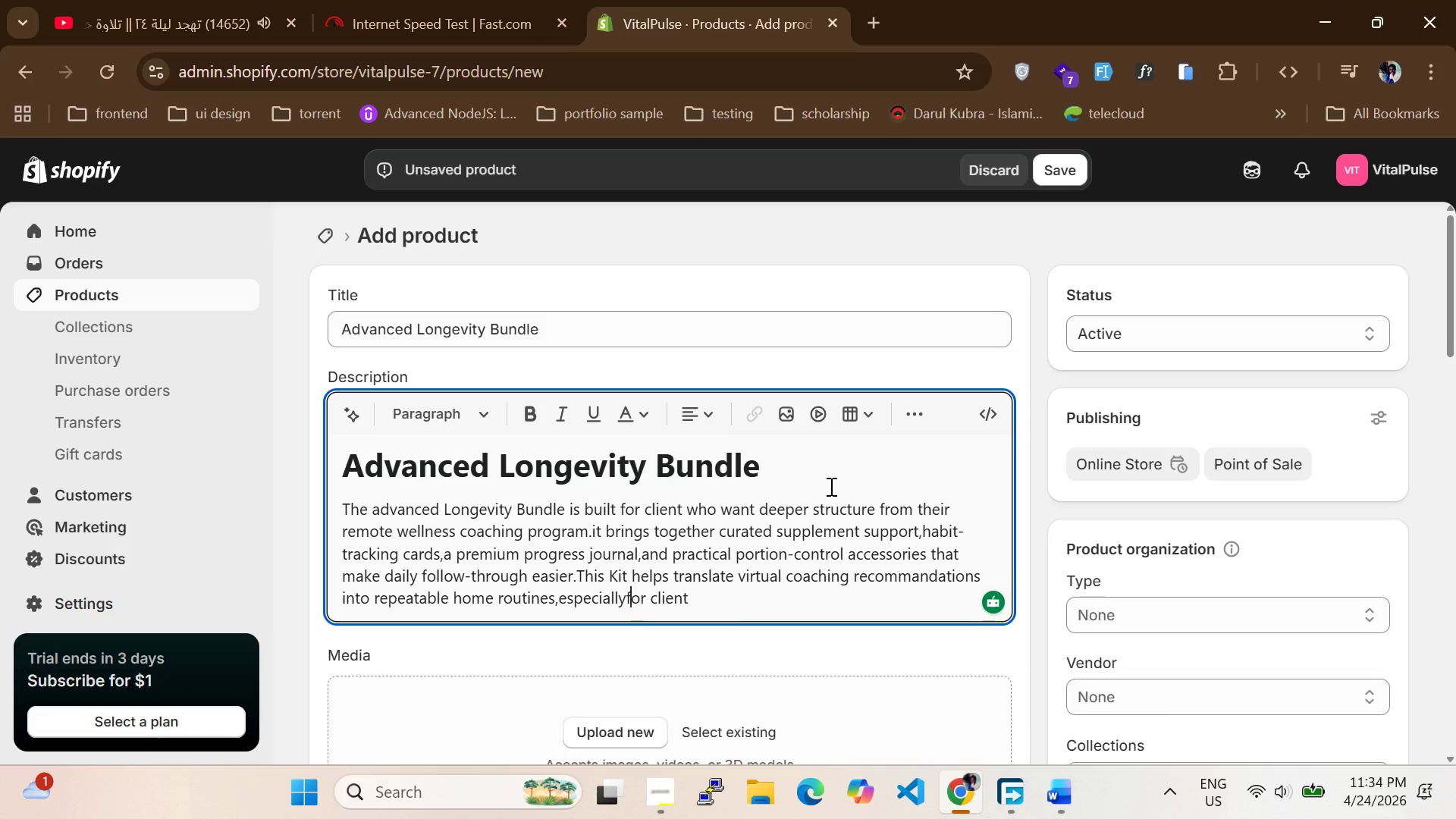 
key(ArrowLeft)
 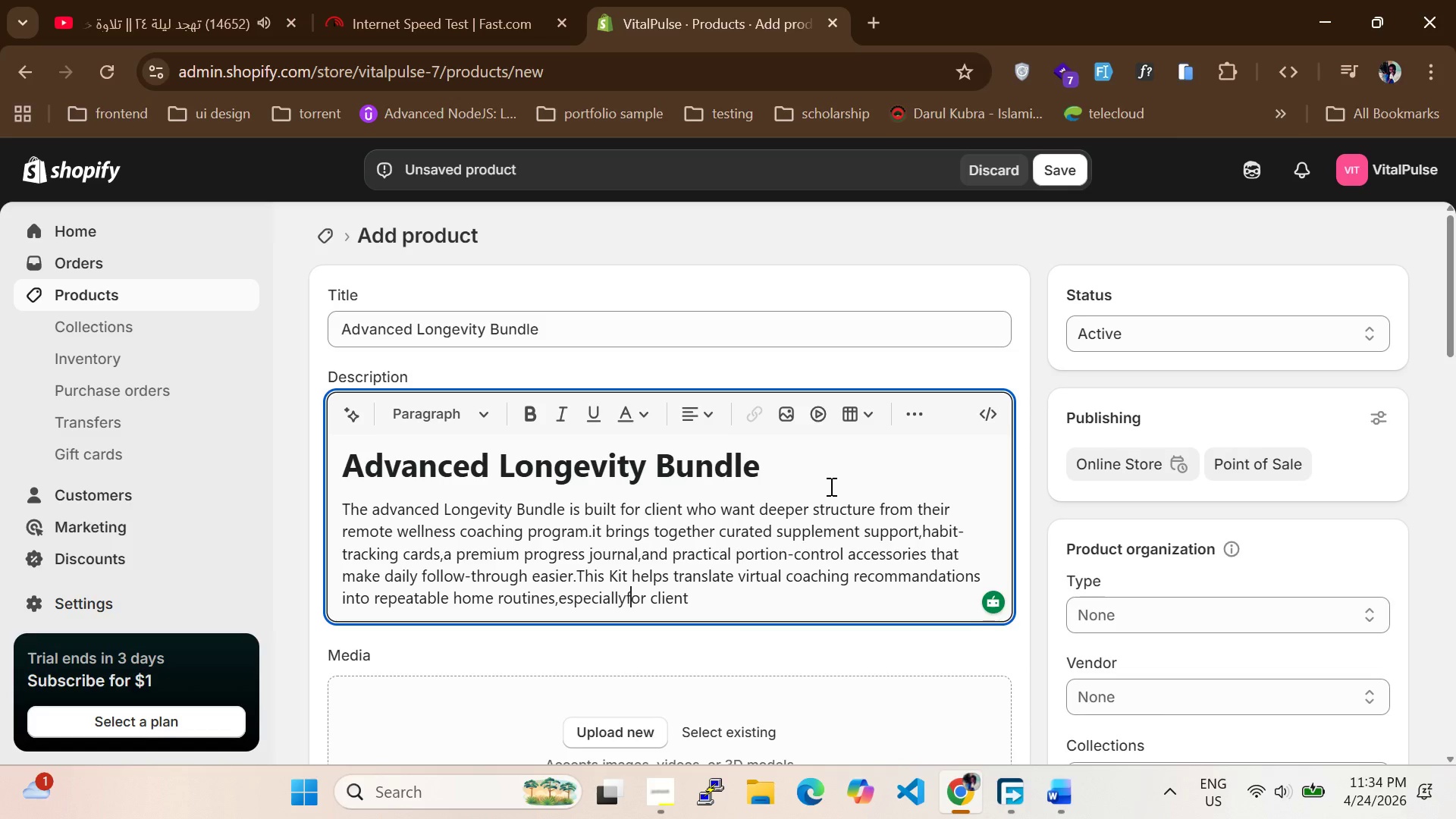 
key(ArrowLeft)
 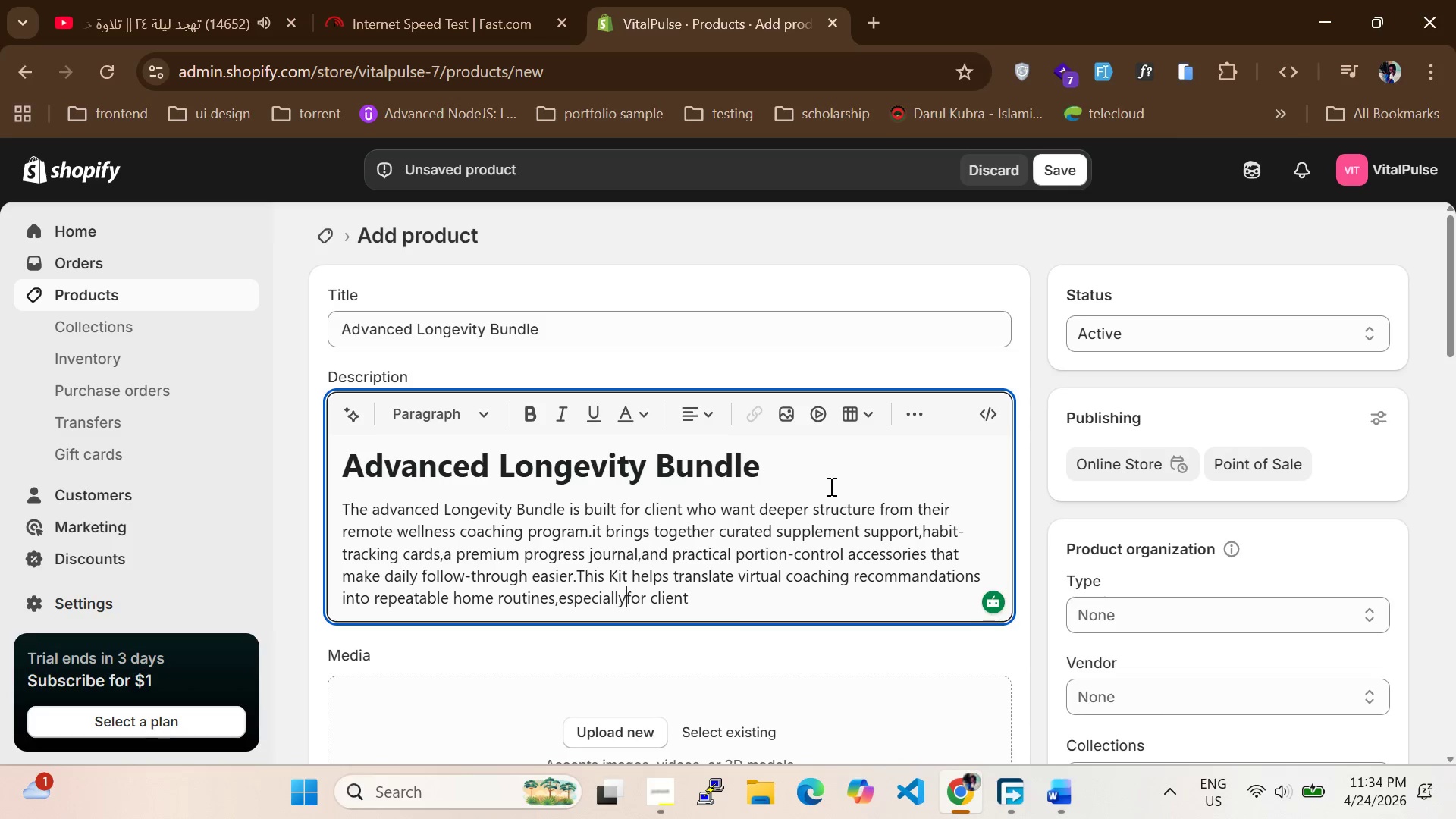 
key(Space)
 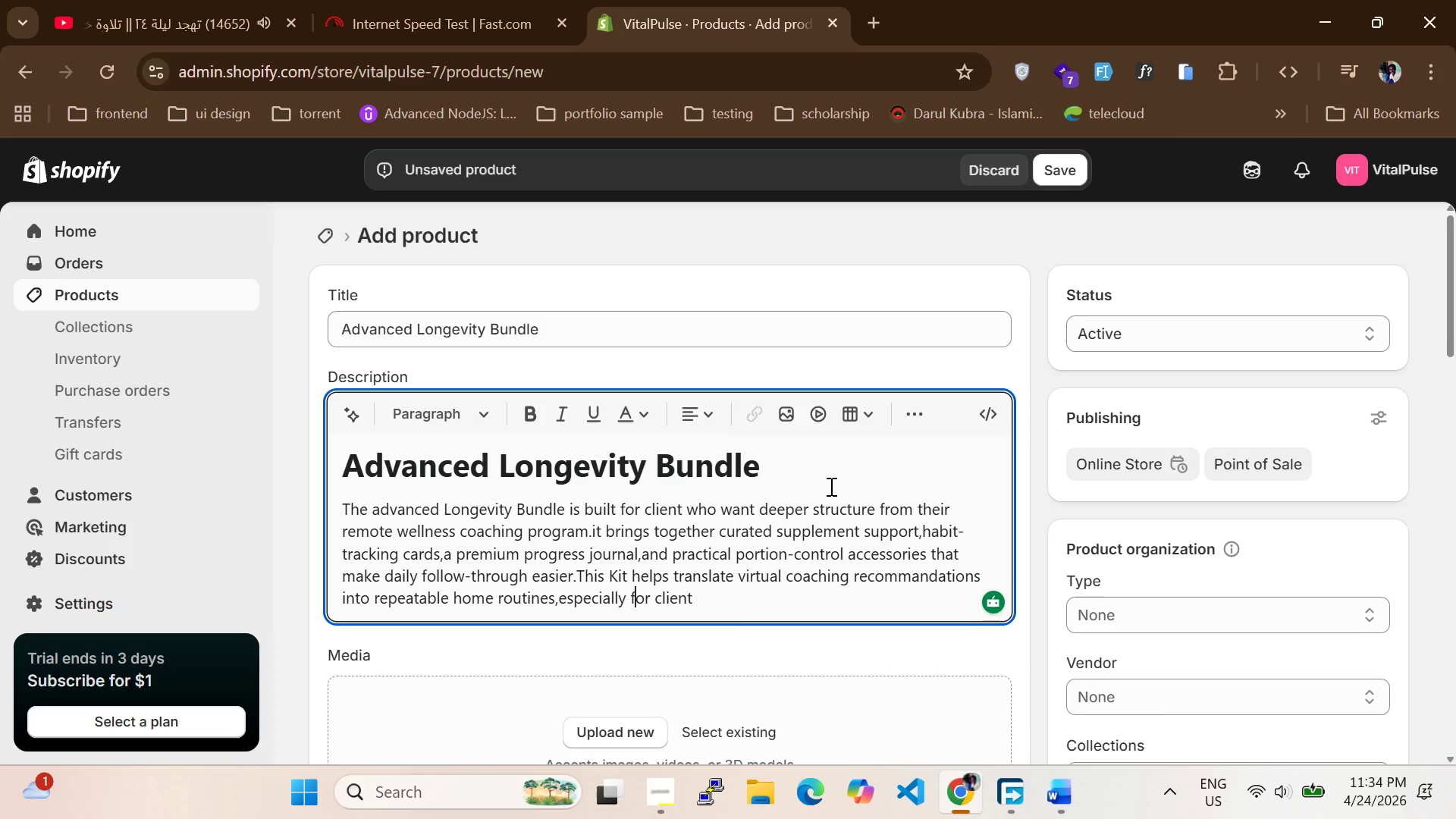 
hold_key(key=ArrowRight, duration=1.09)
 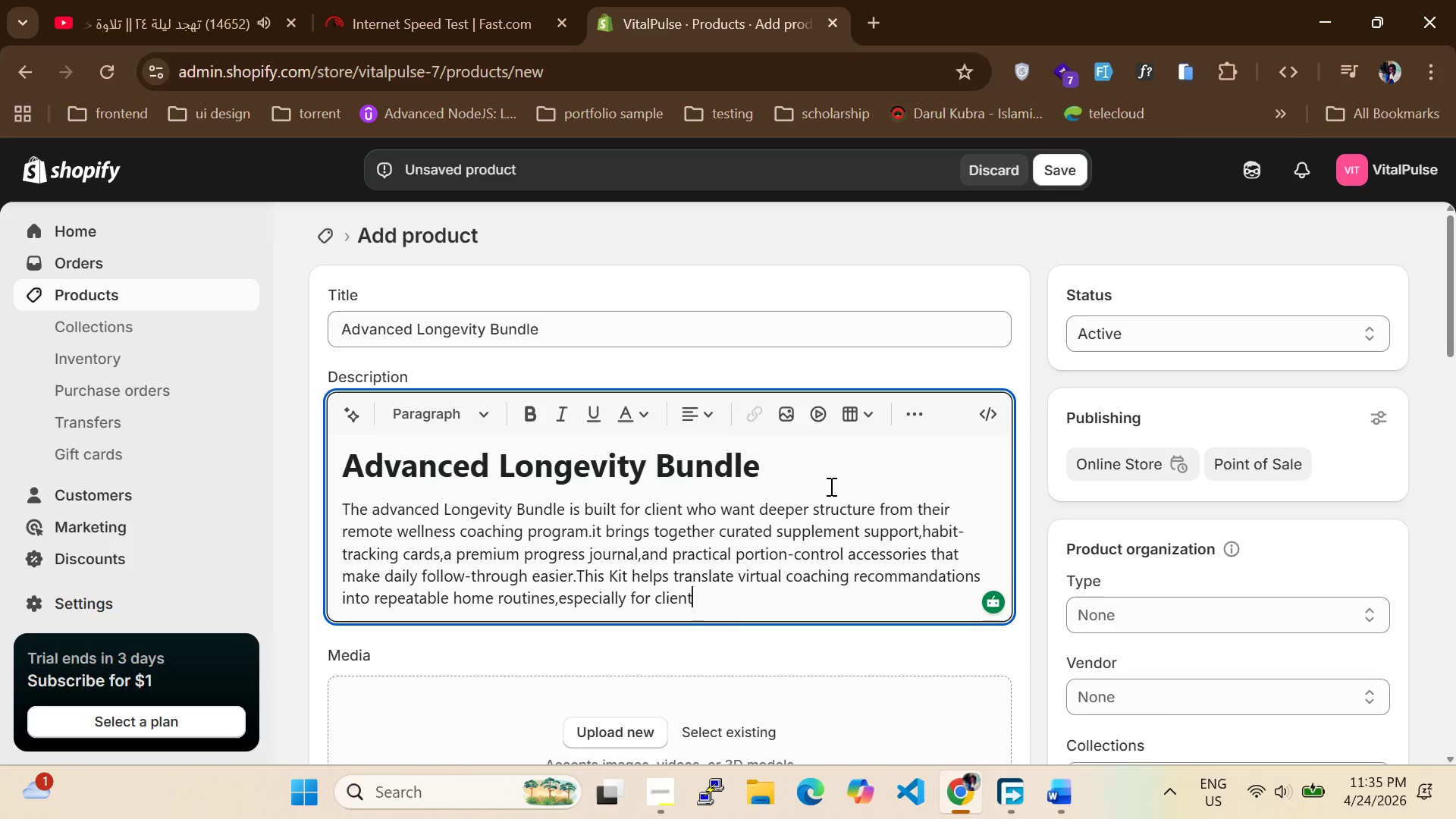 
type(f)
key(Backspace)
type( focused on celle)
key(Backspace)
type(ular vitality)
 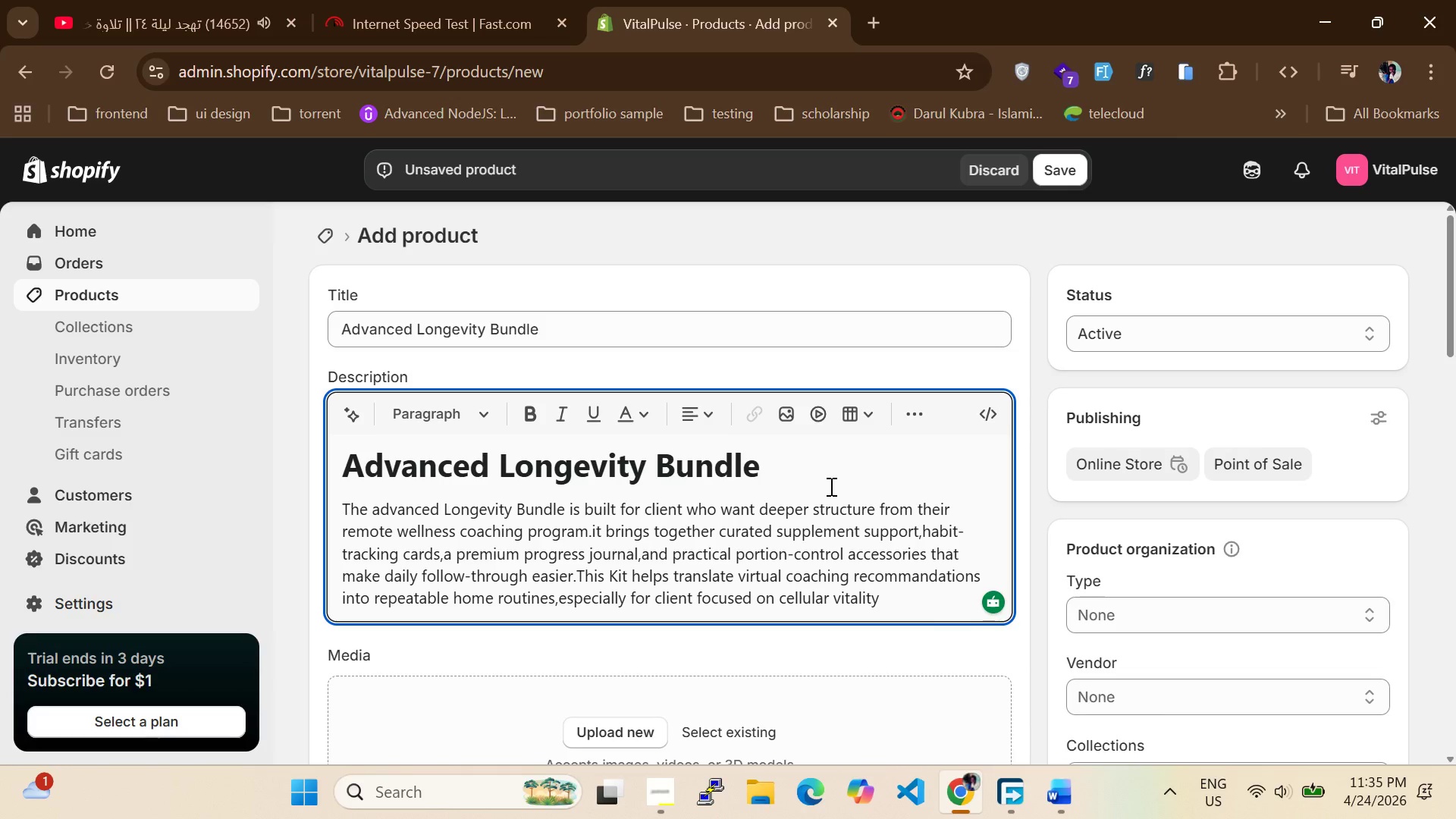 
type(,balanced nutr)
 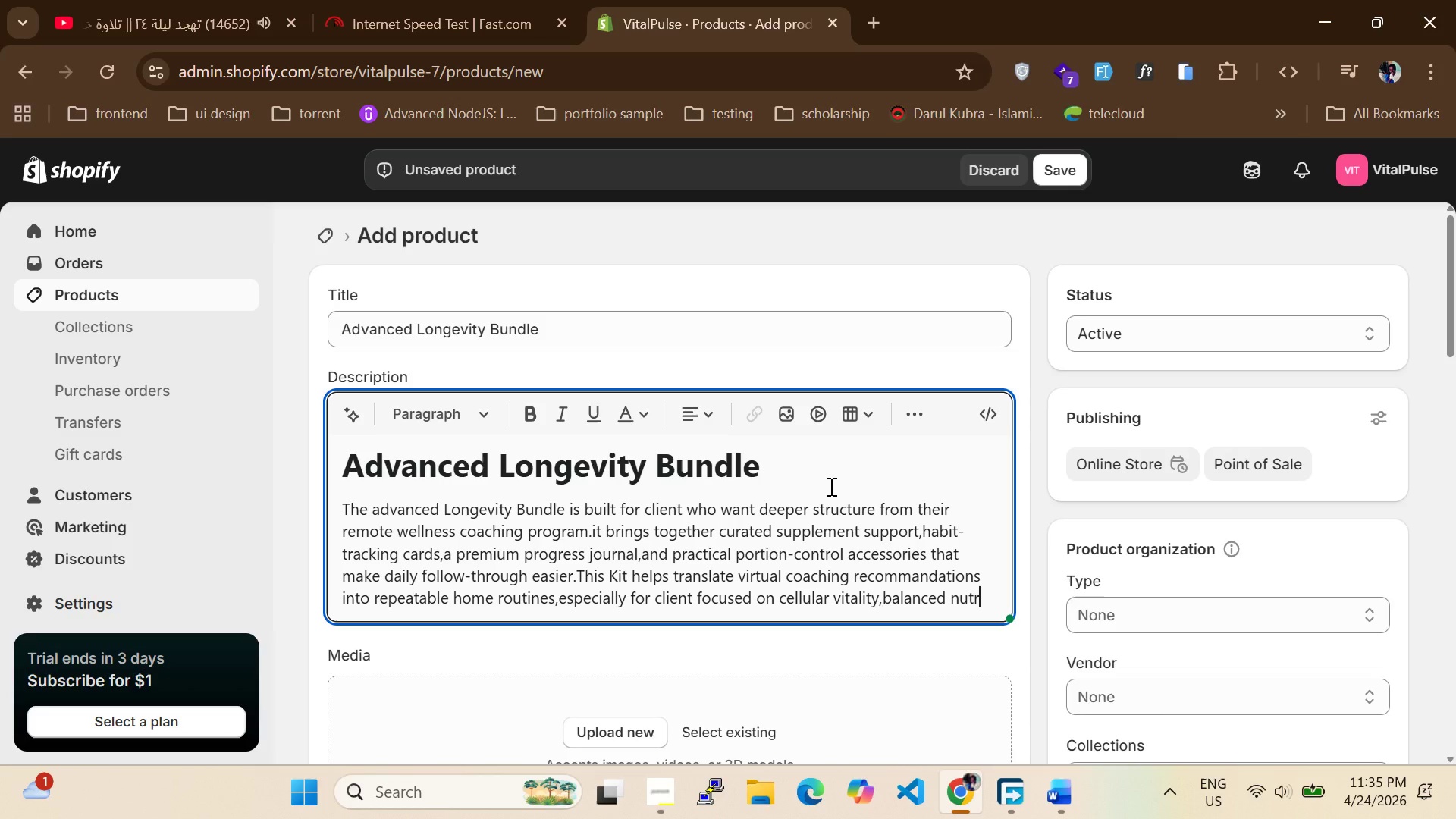 
type(ition)
 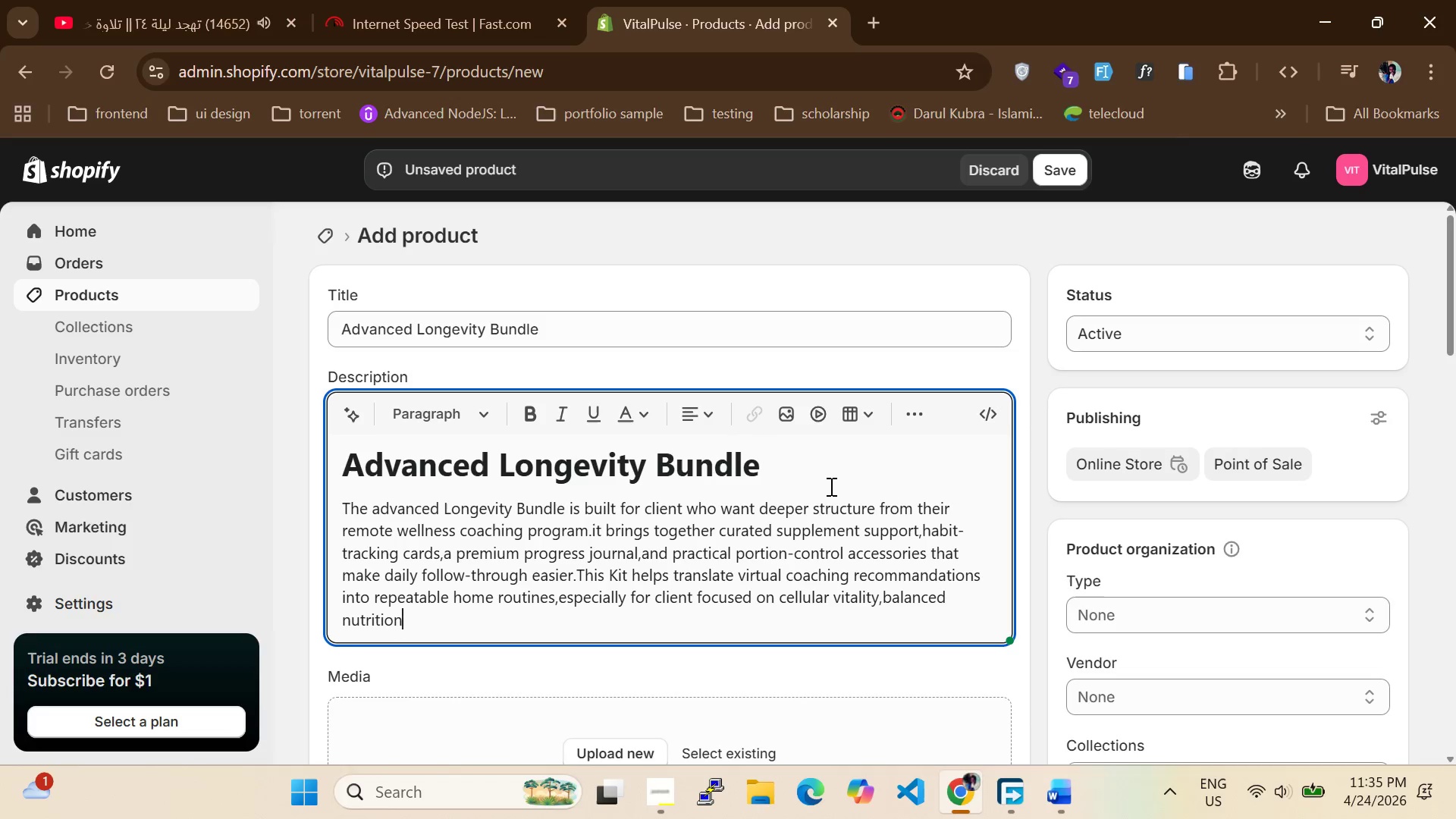 
type( and the jour)
 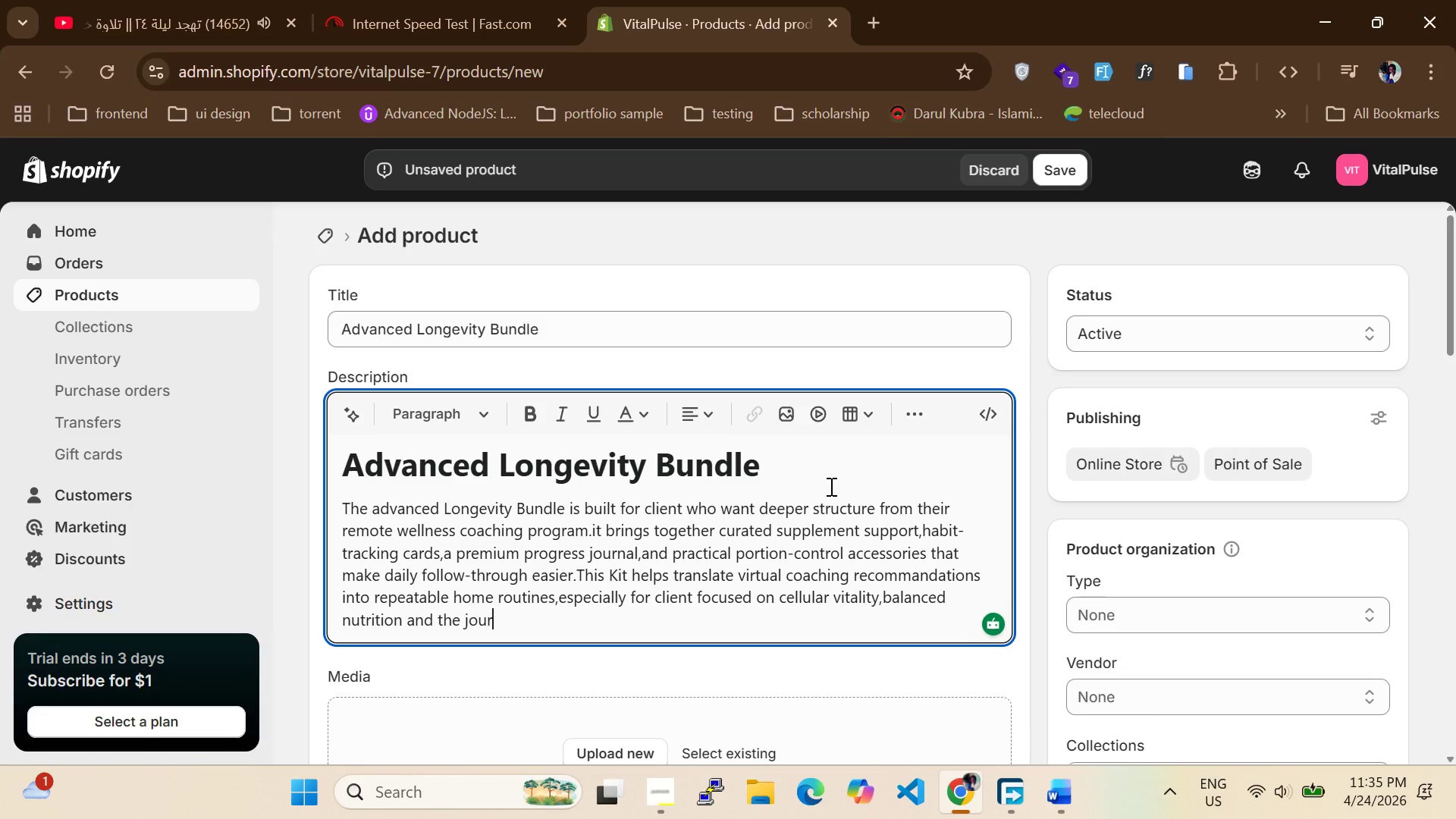 
wait(11.62)
 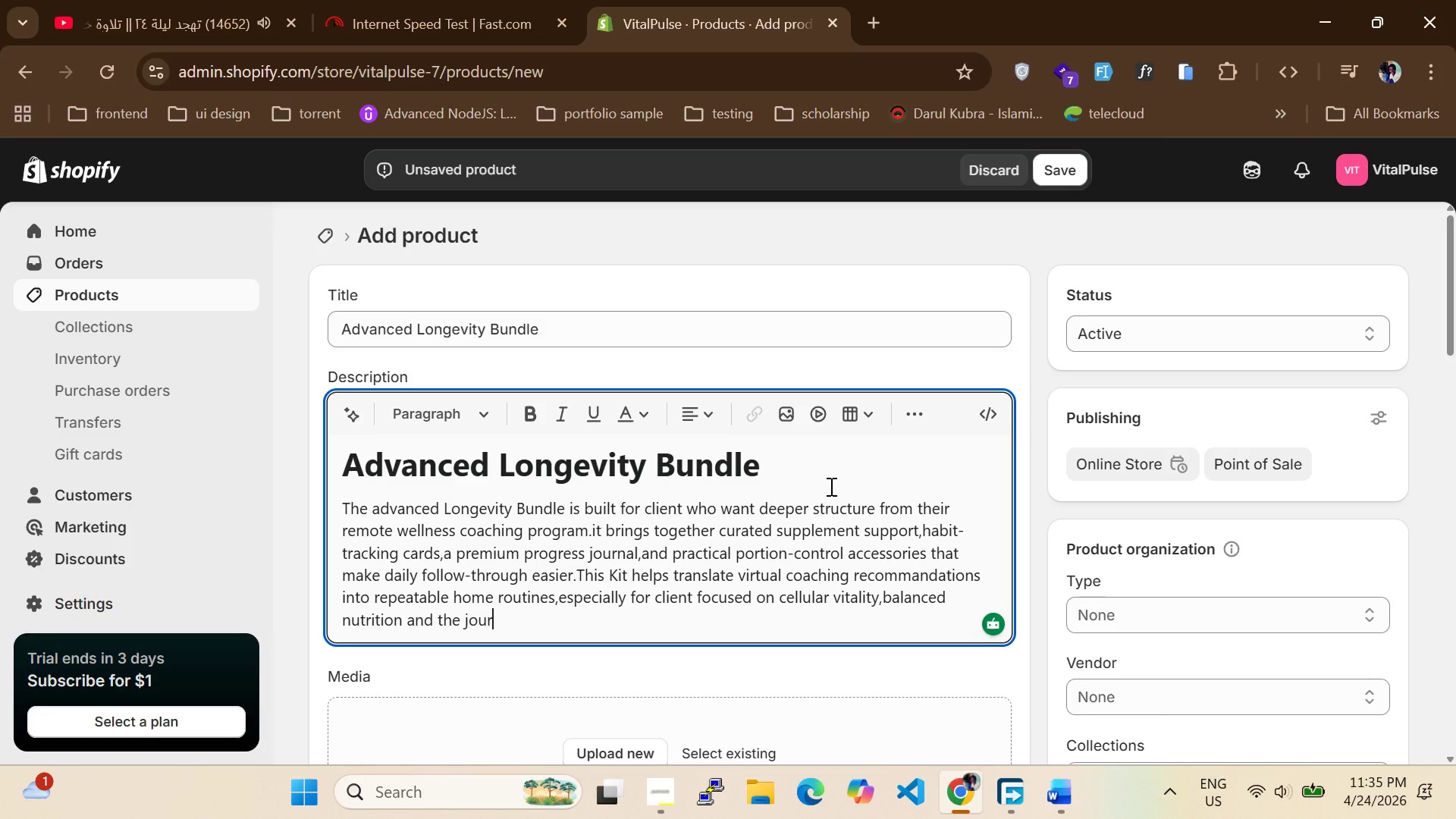 
key(Backspace)
key(Backspace)
key(Backspace)
key(Backspace)
key(Backspace)
key(Backspace)
key(Backspace)
key(Backspace)
type(logn)
key(Backspace)
key(Backspace)
type(ng-term lifecycle consistency.the journal includes spae for)
 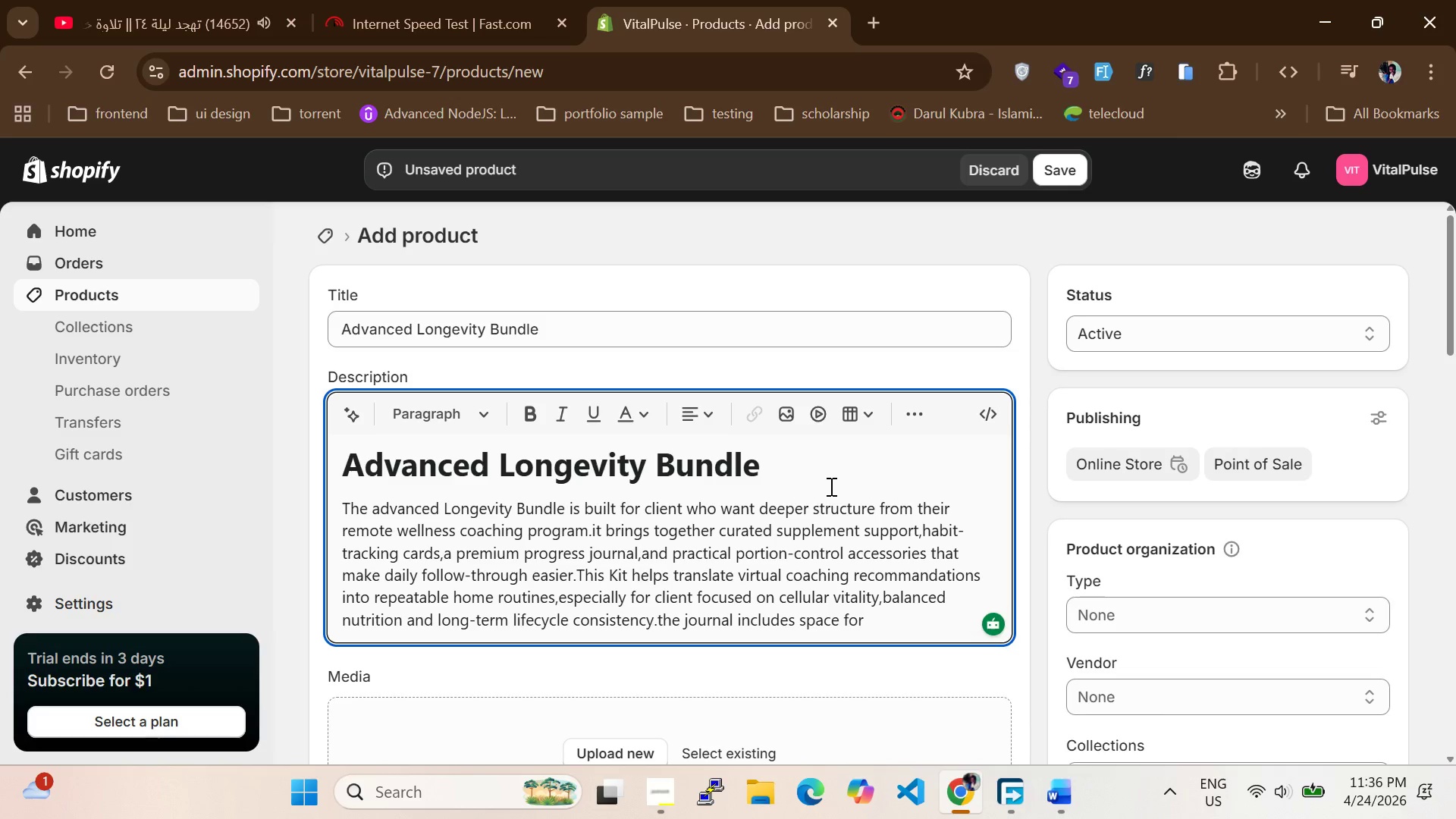 
type( meal reflectins)
 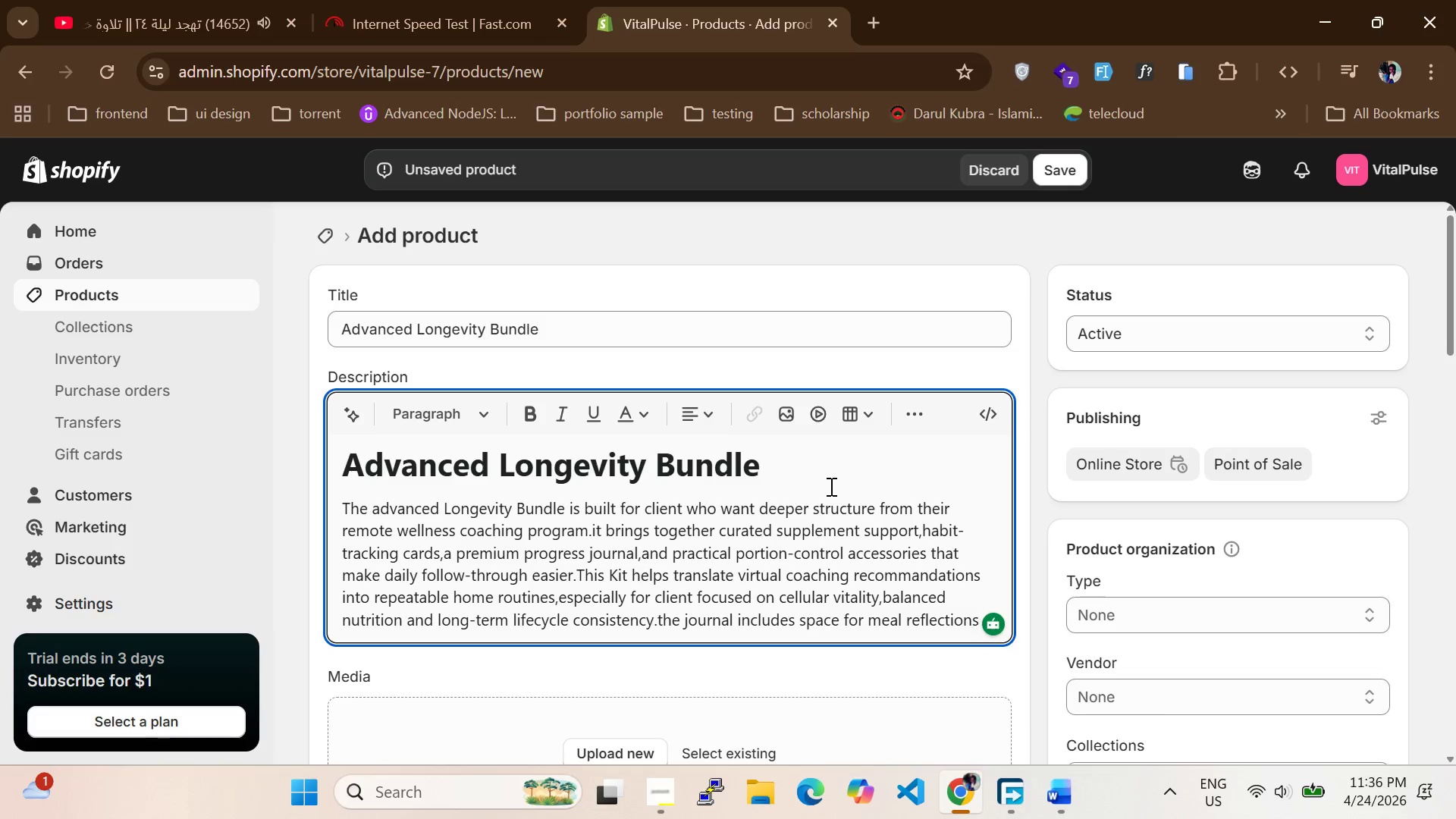 
hold_key(key=O, duration=0.34)
 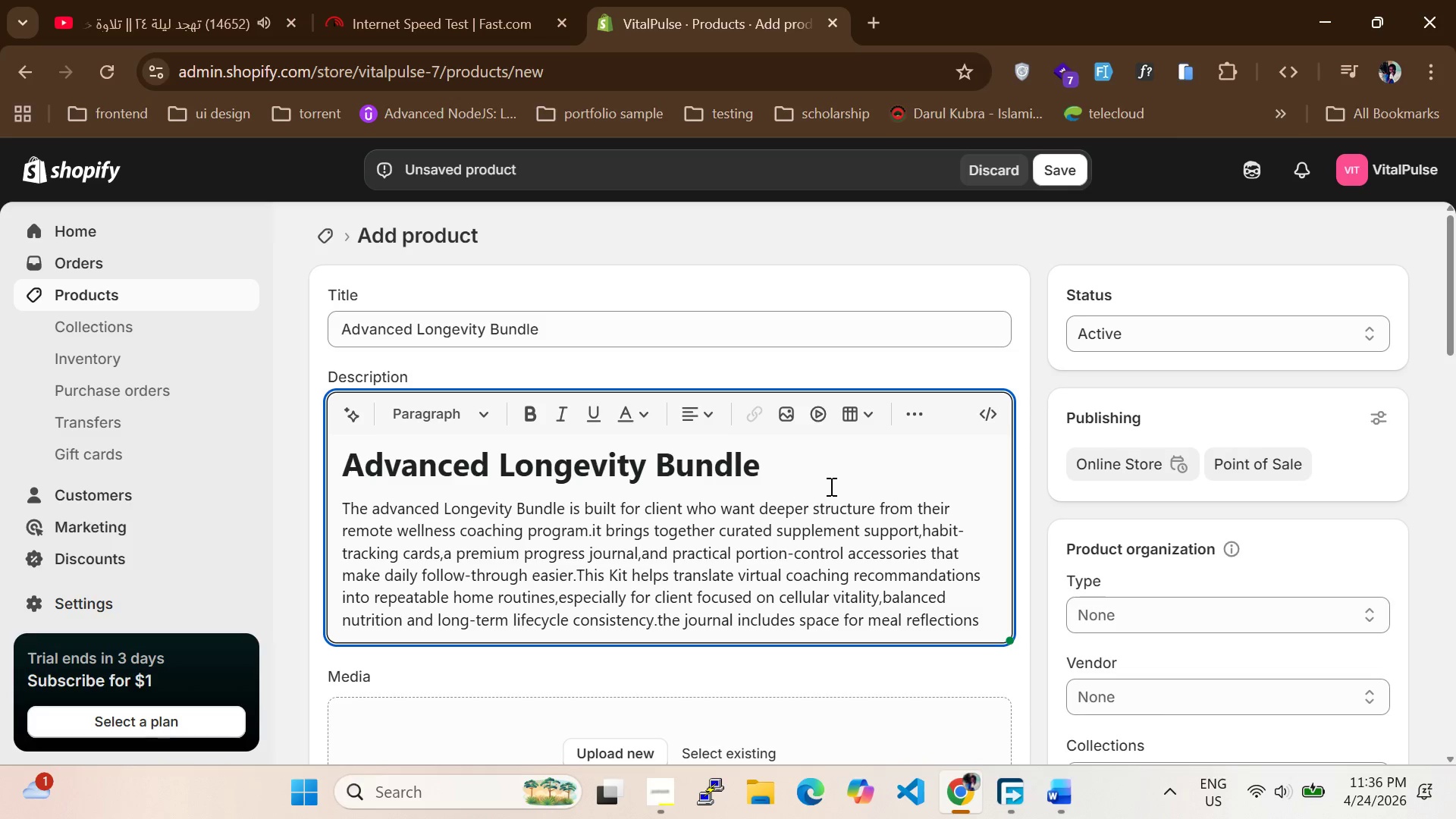 
type(,energy)
 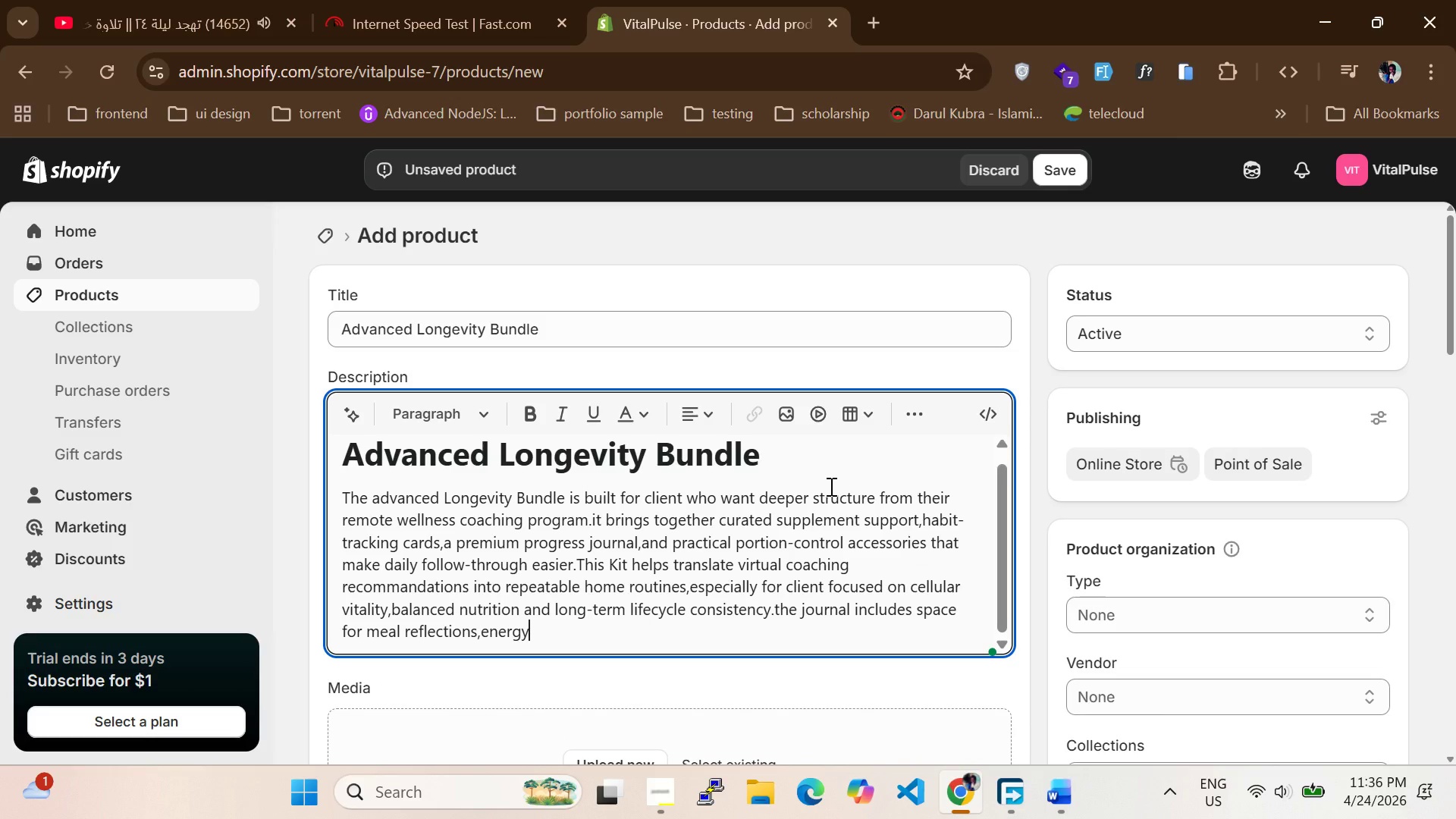 
type( notes su)
key(Backspace)
key(Backspace)
type(,suppleem)
key(Backspace)
key(Backspace)
 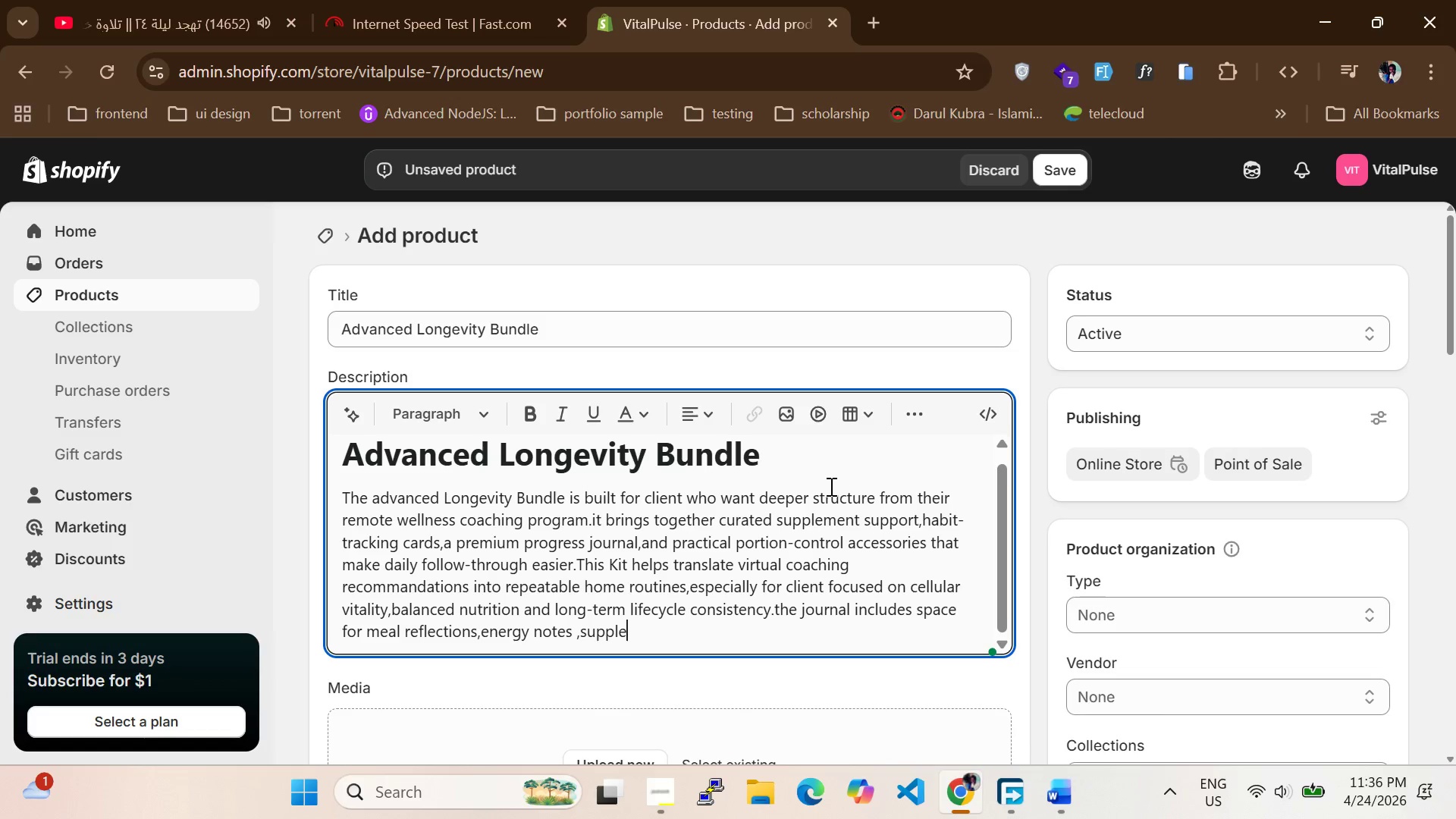 
type(ment reminders and questins r)
key(Backspace)
type(to discuss durng)
 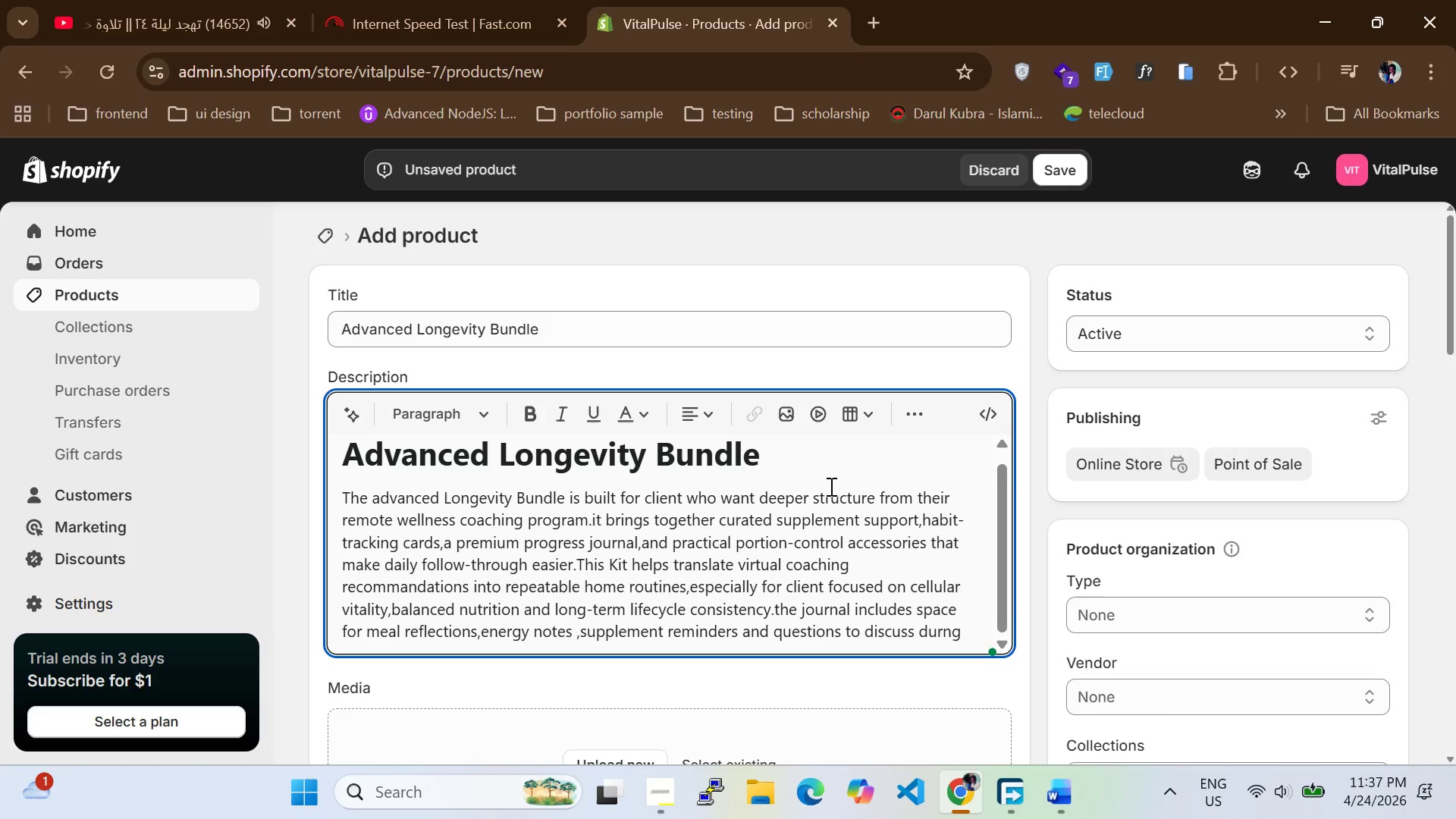 
wait(5.06)
 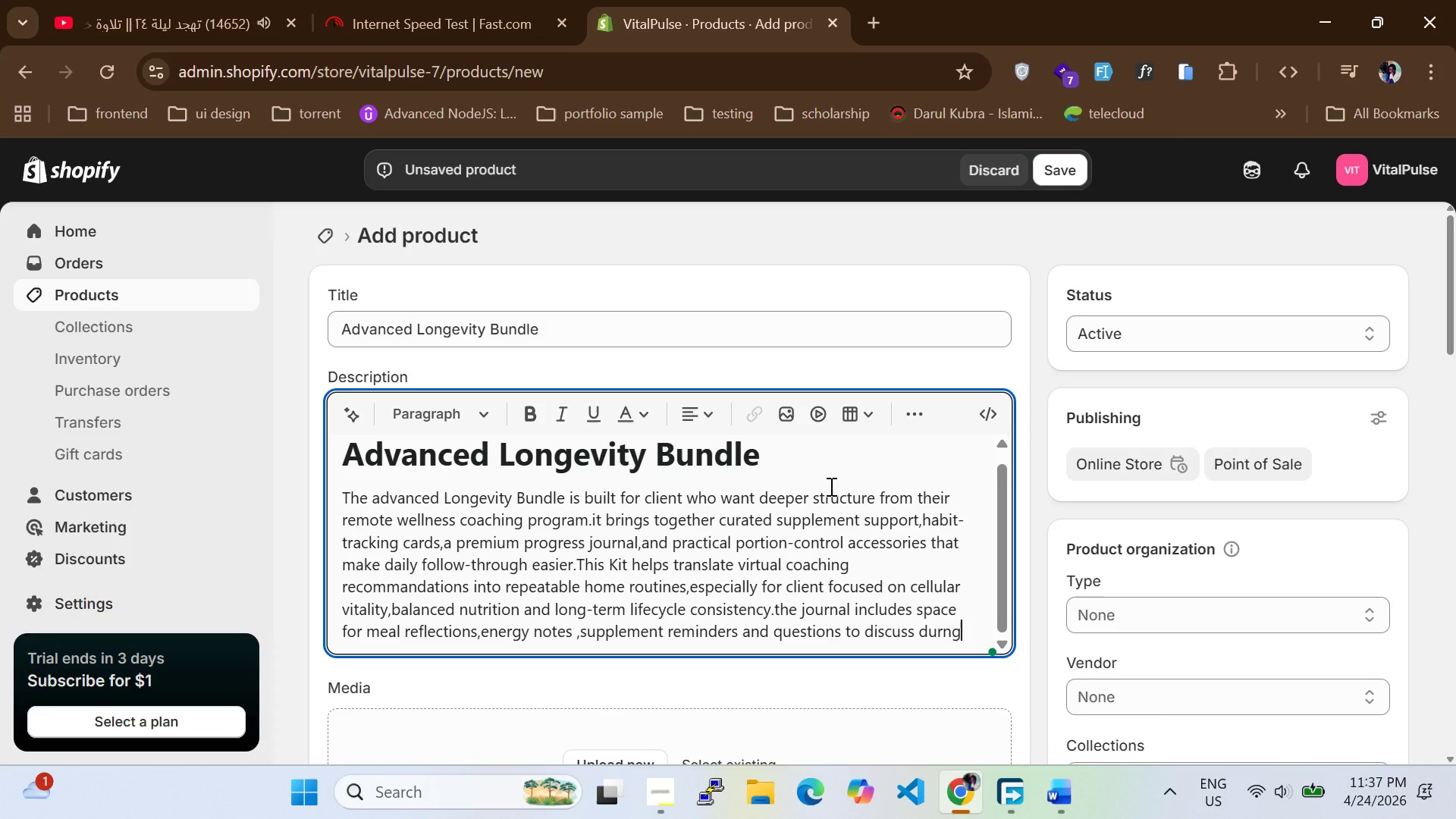 
key(VolumeUp)
 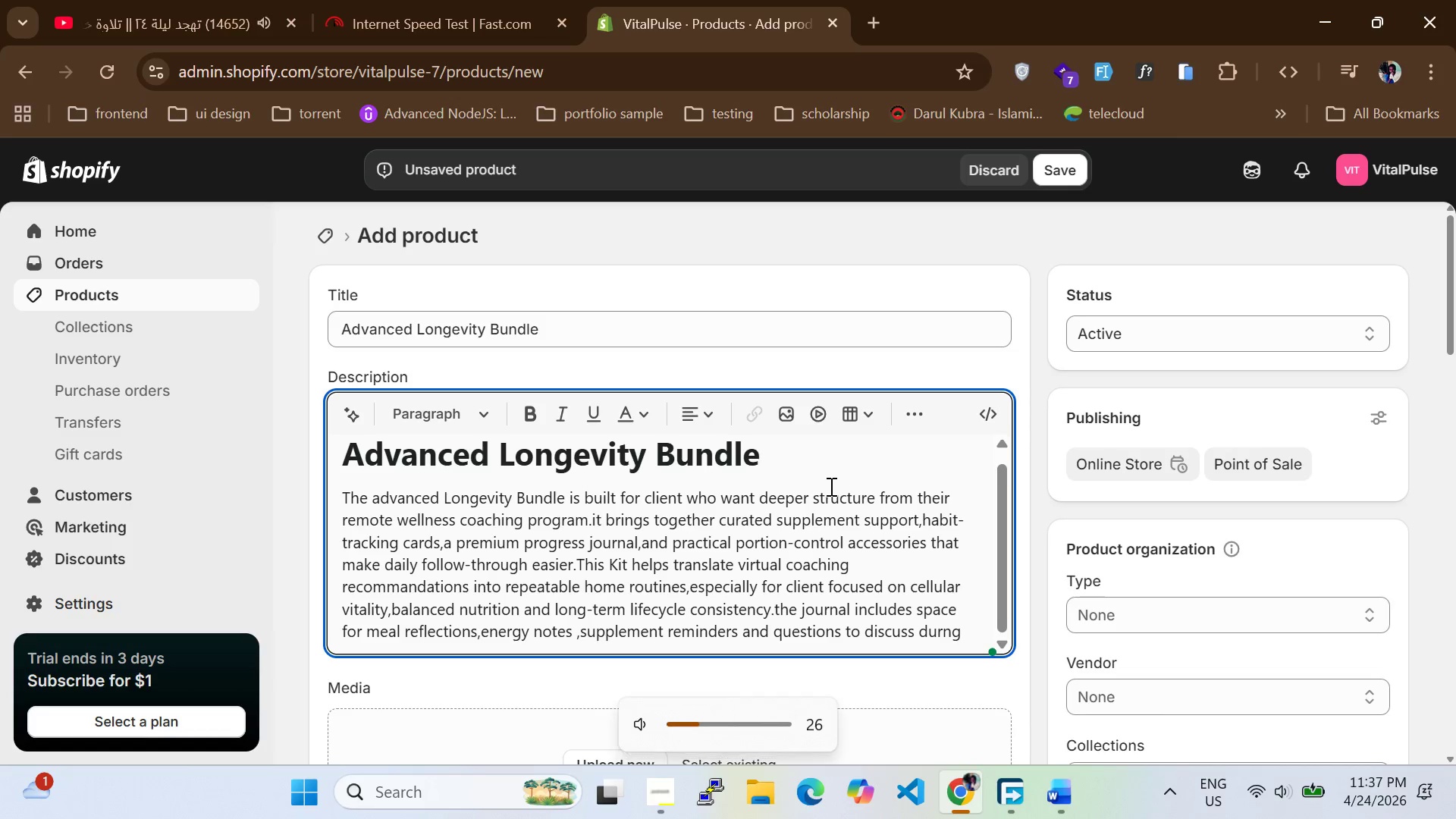 
key(VolumeUp)
 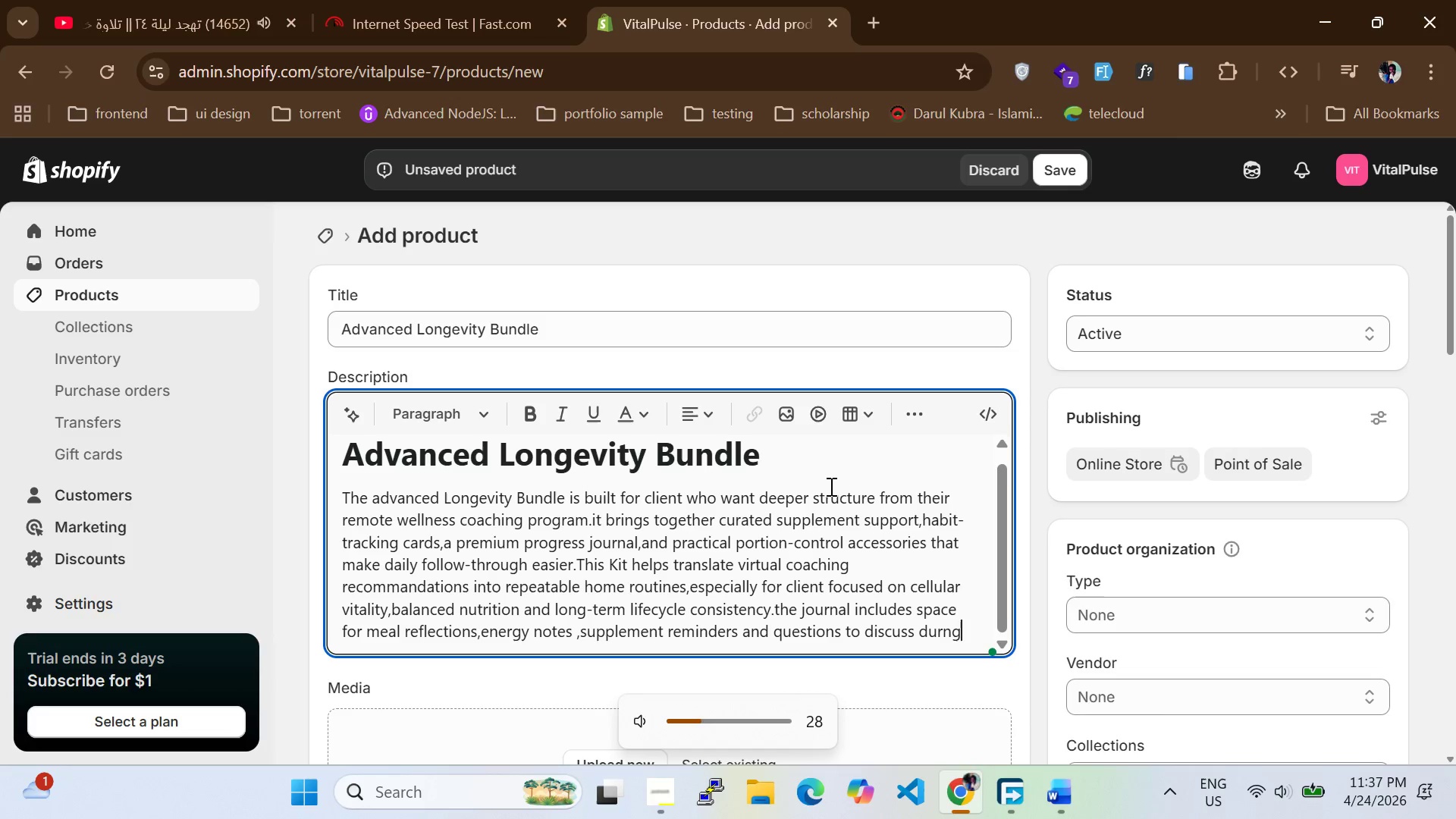 
key(VolumeUp)
 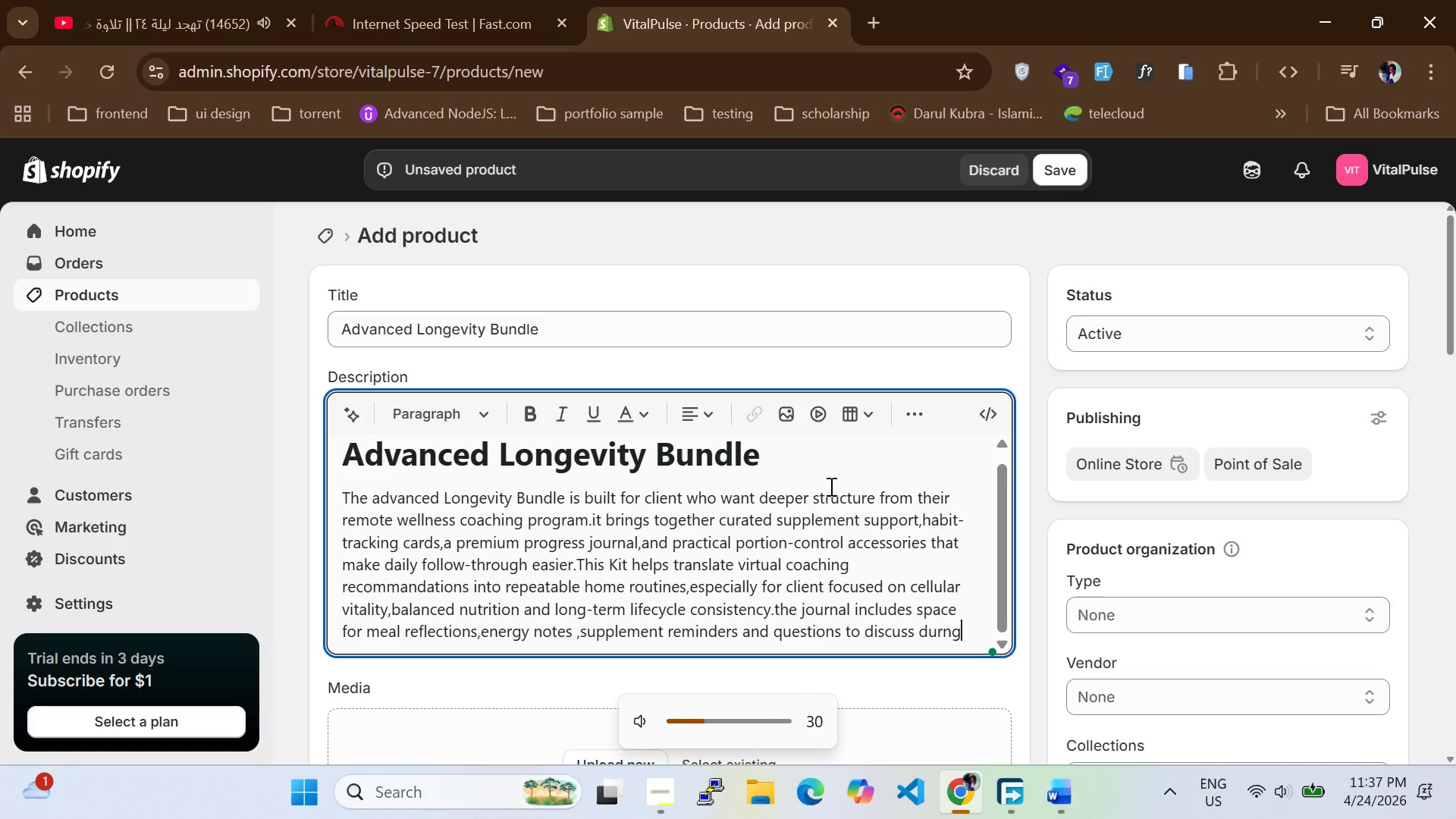 
key(VolumeUp)
 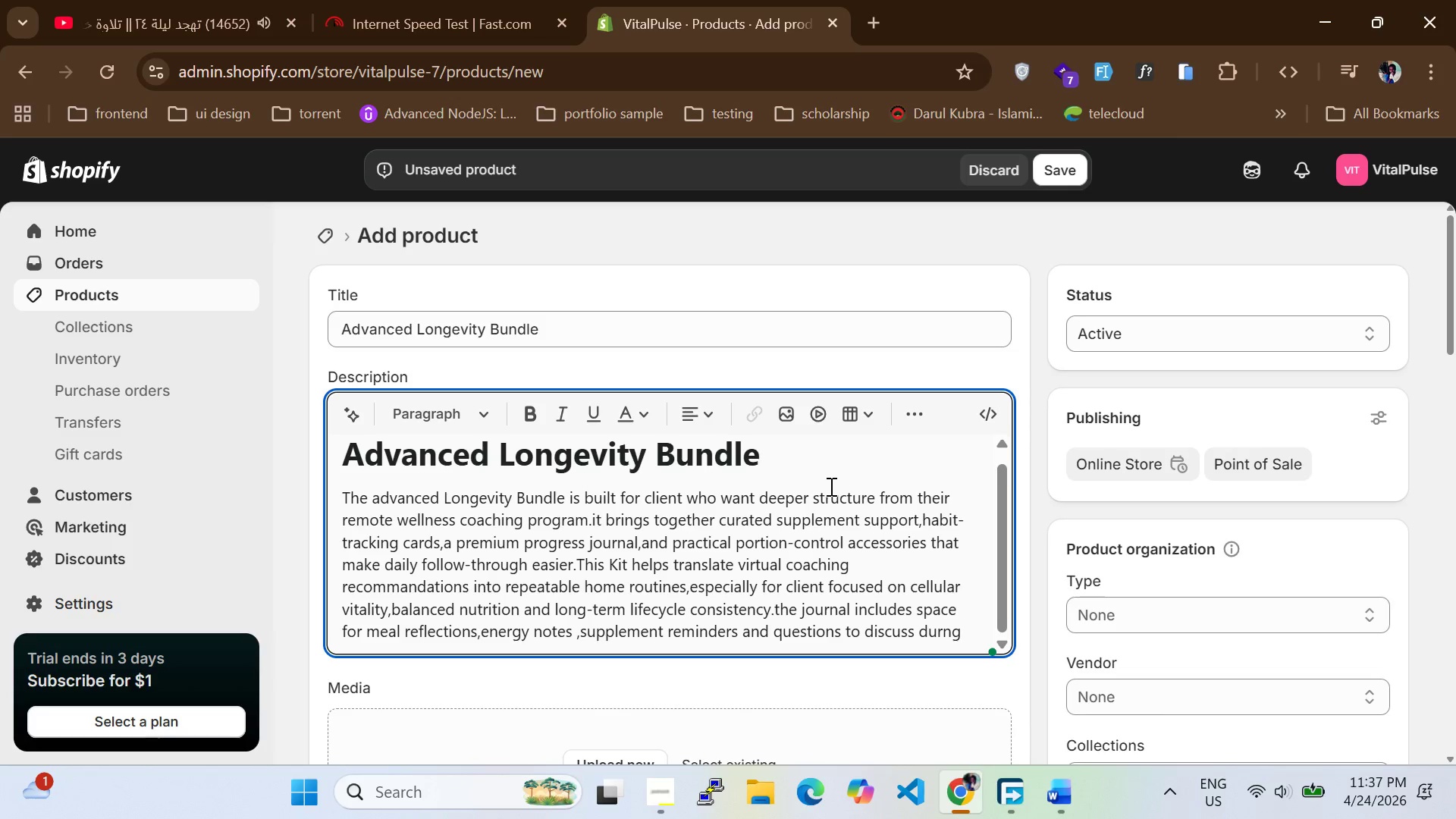 
wait(13.61)
 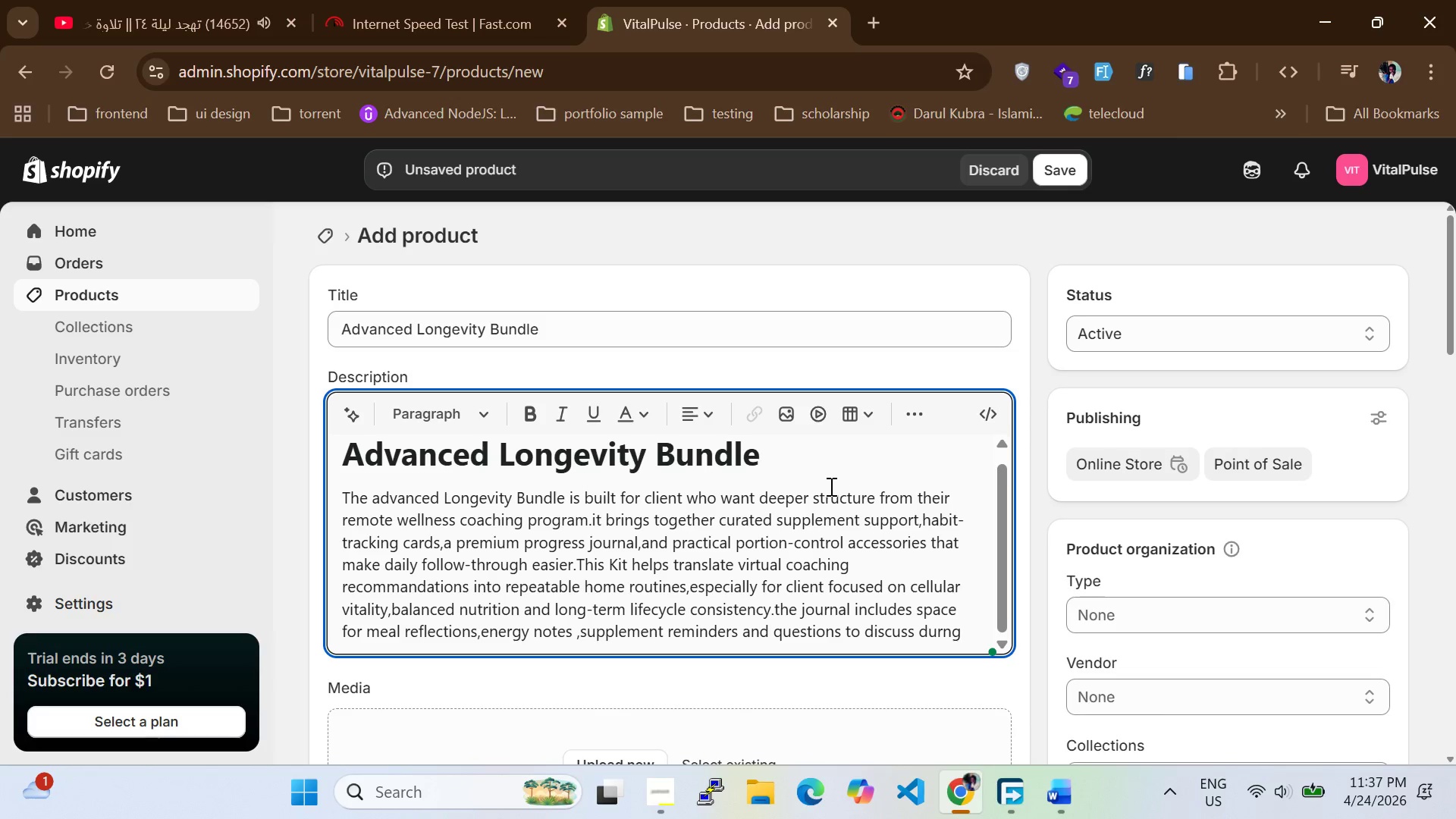 
left_click([651, 790])